 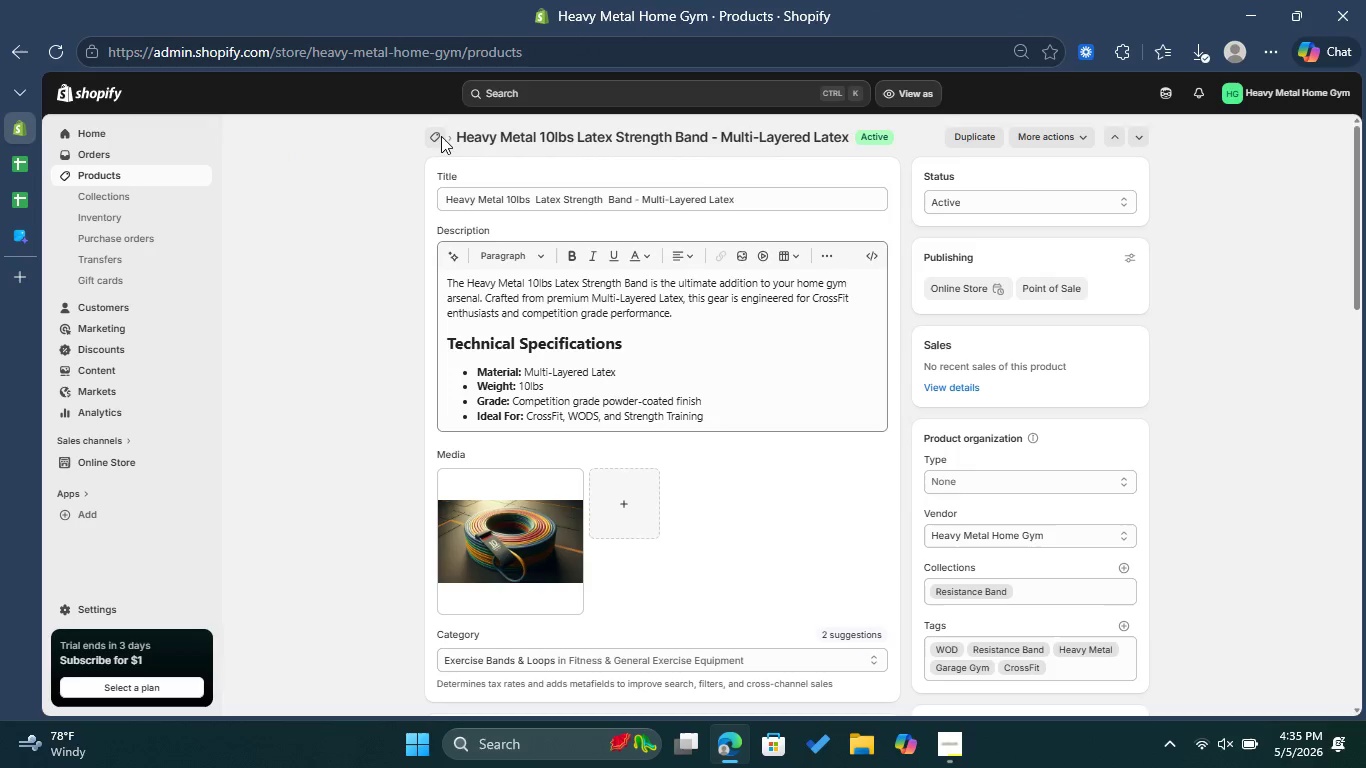 
scroll: coordinate [572, 267], scroll_direction: down, amount: 9.0
 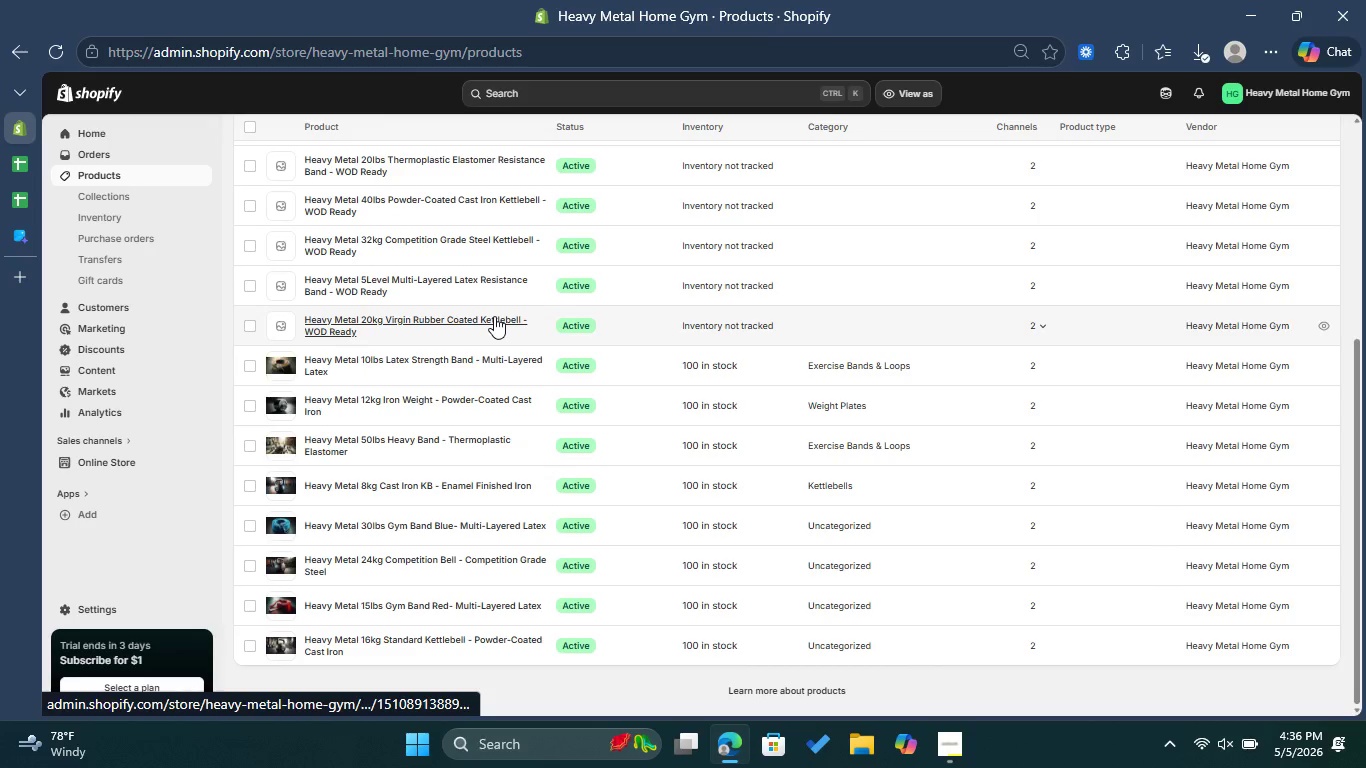 
left_click([494, 316])
 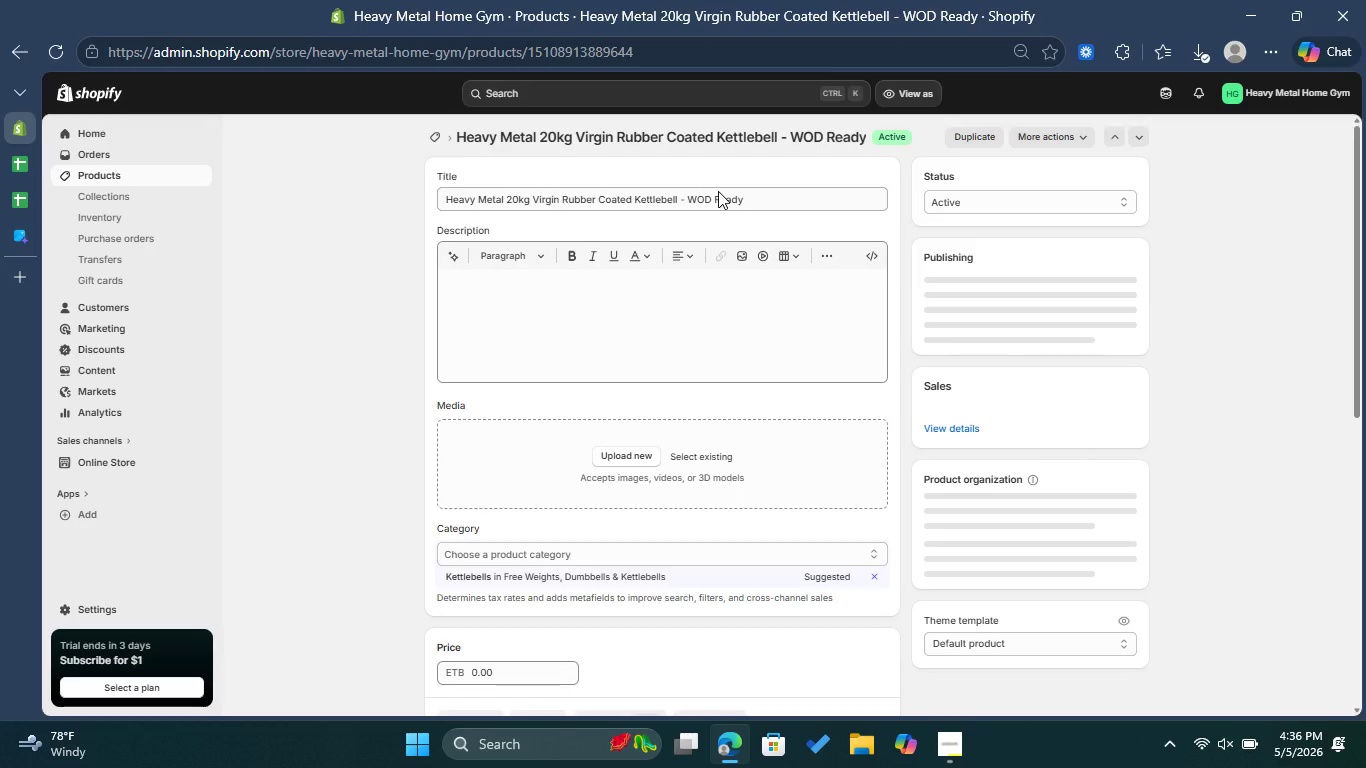 
wait(7.39)
 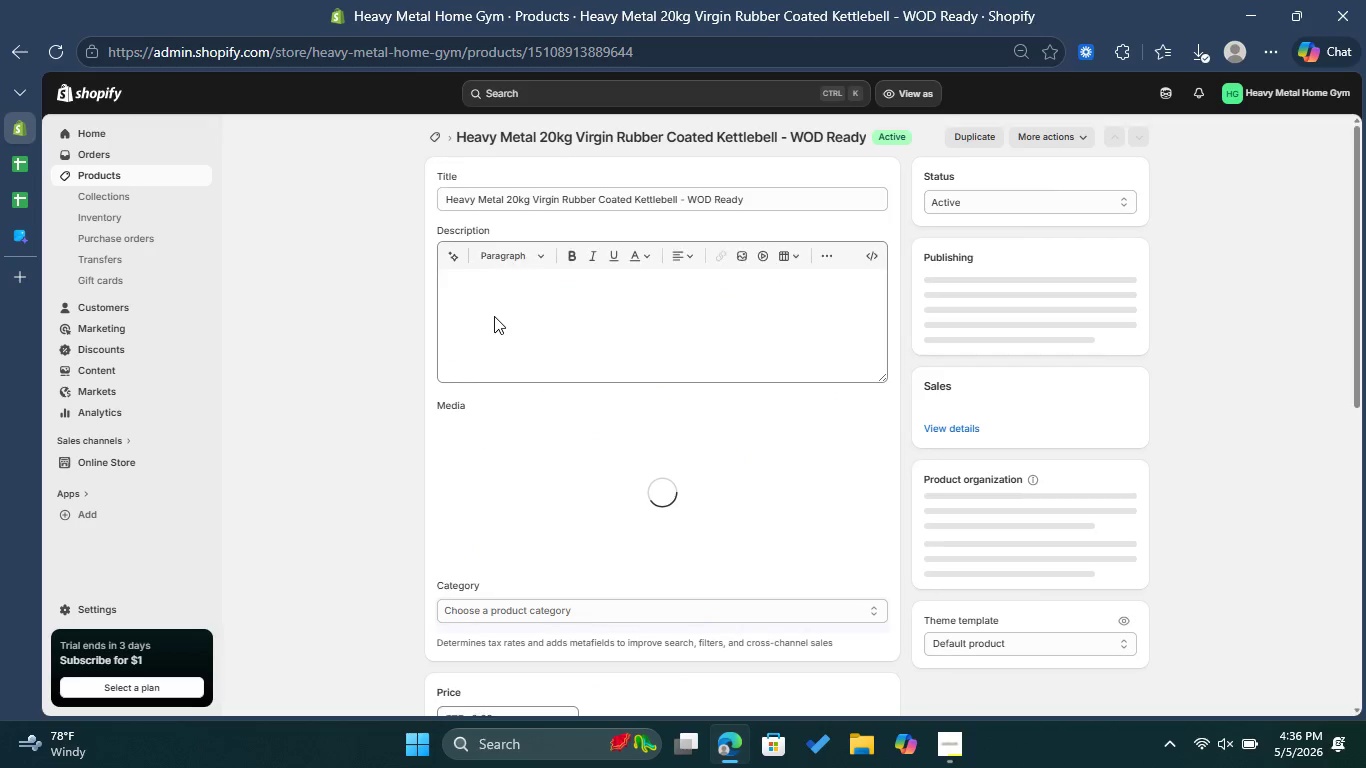 
left_click([533, 197])
 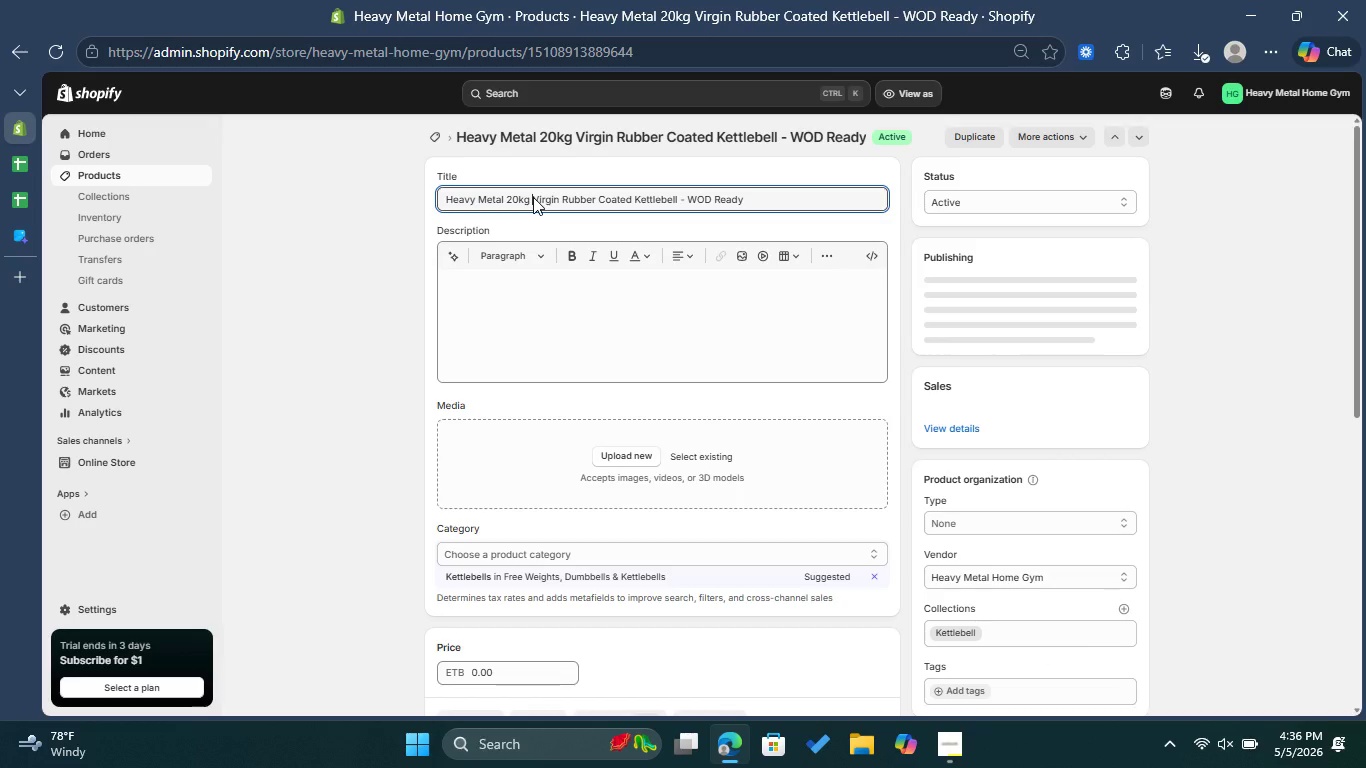 
left_click_drag(start_coordinate=[533, 197], to_coordinate=[632, 203])
 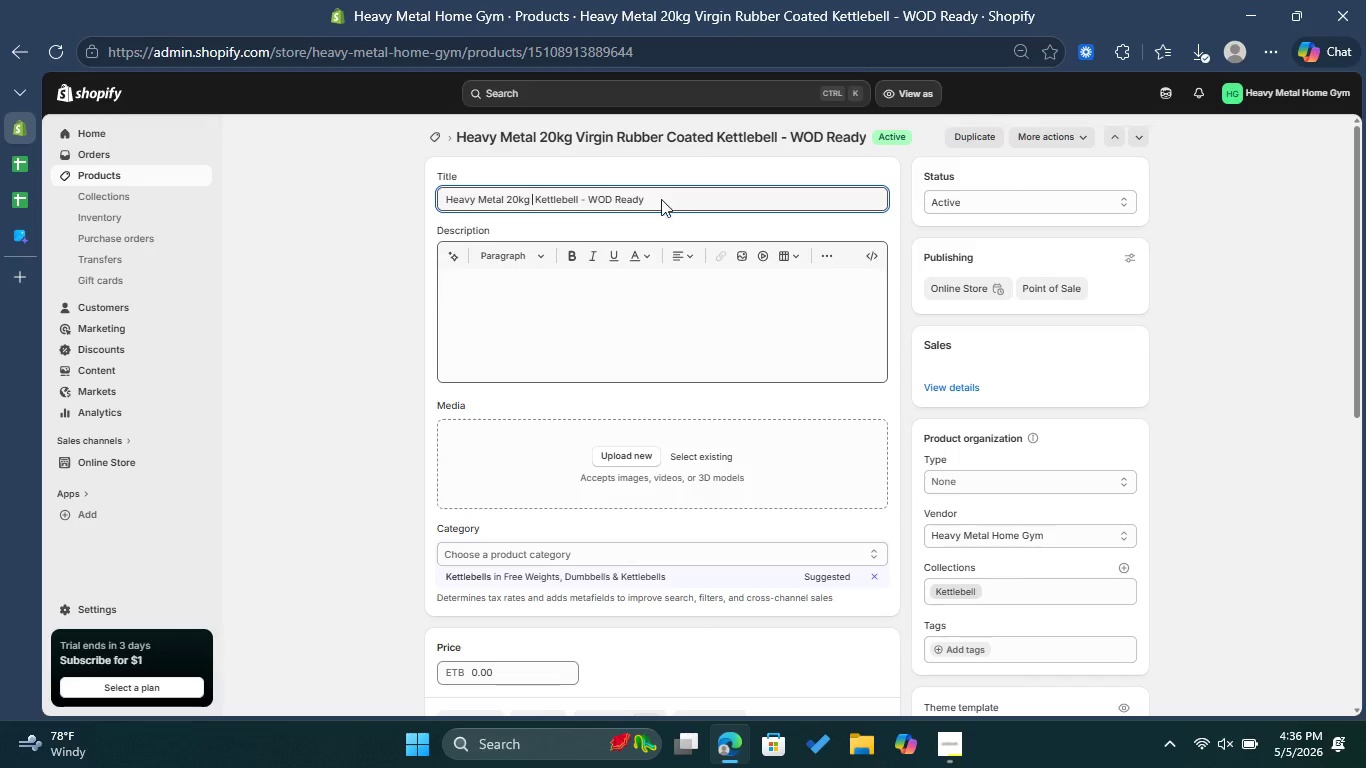 
left_click_drag(start_coordinate=[648, 195], to_coordinate=[585, 195])
 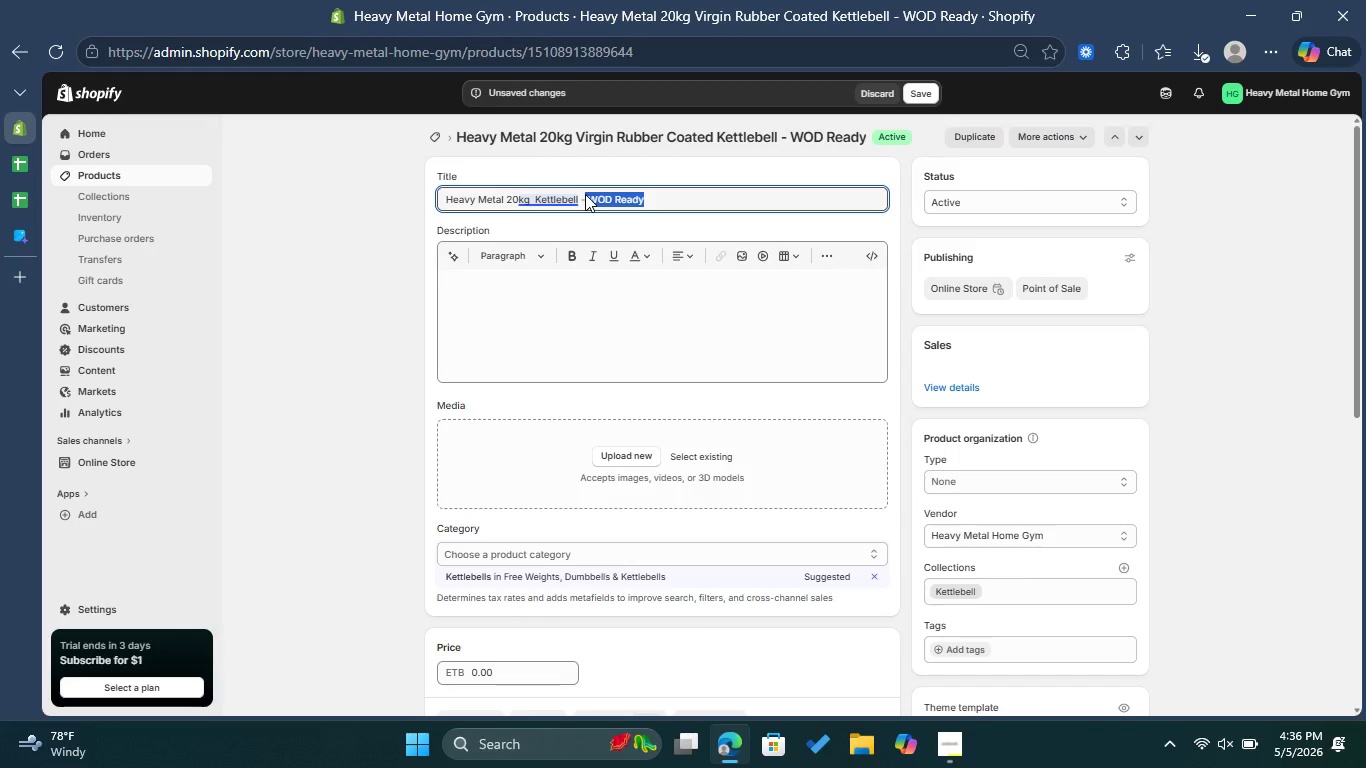 
key(Control+V)
 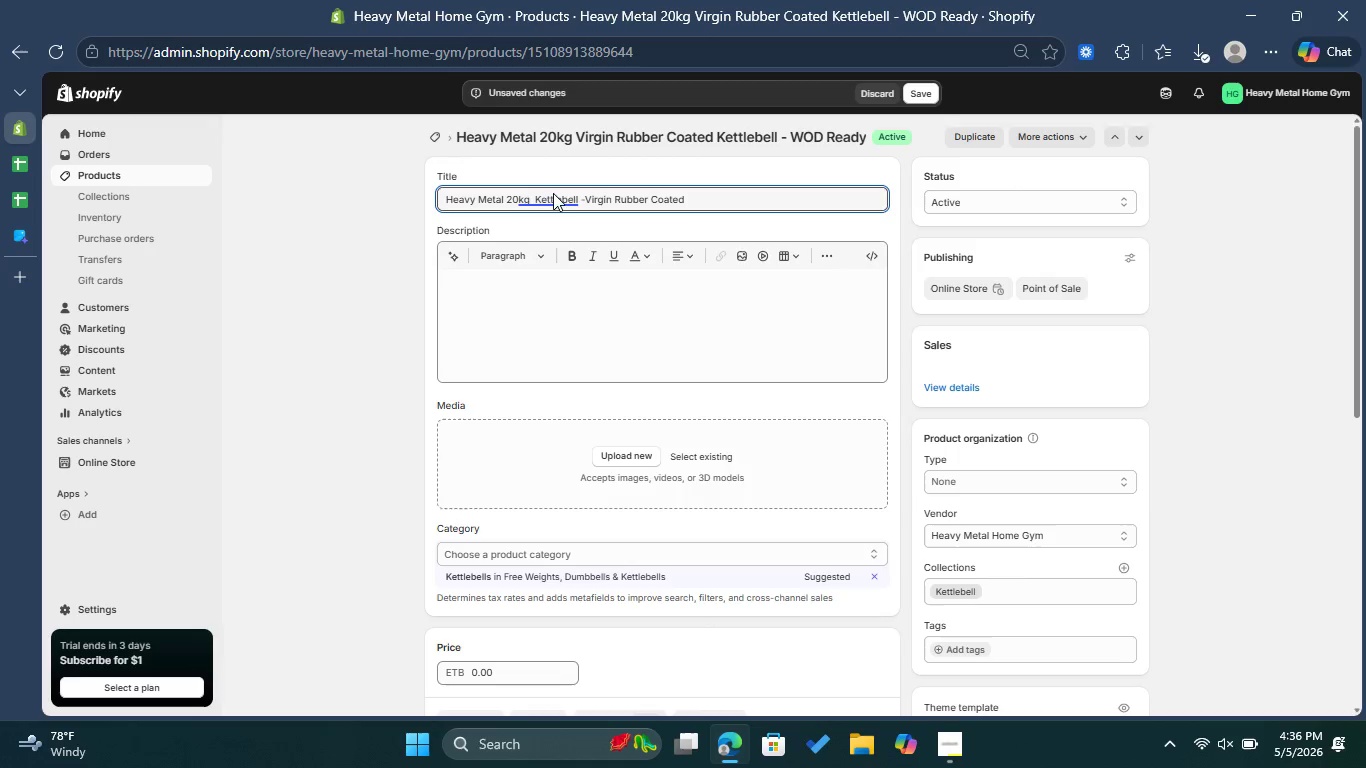 
left_click([529, 199])
 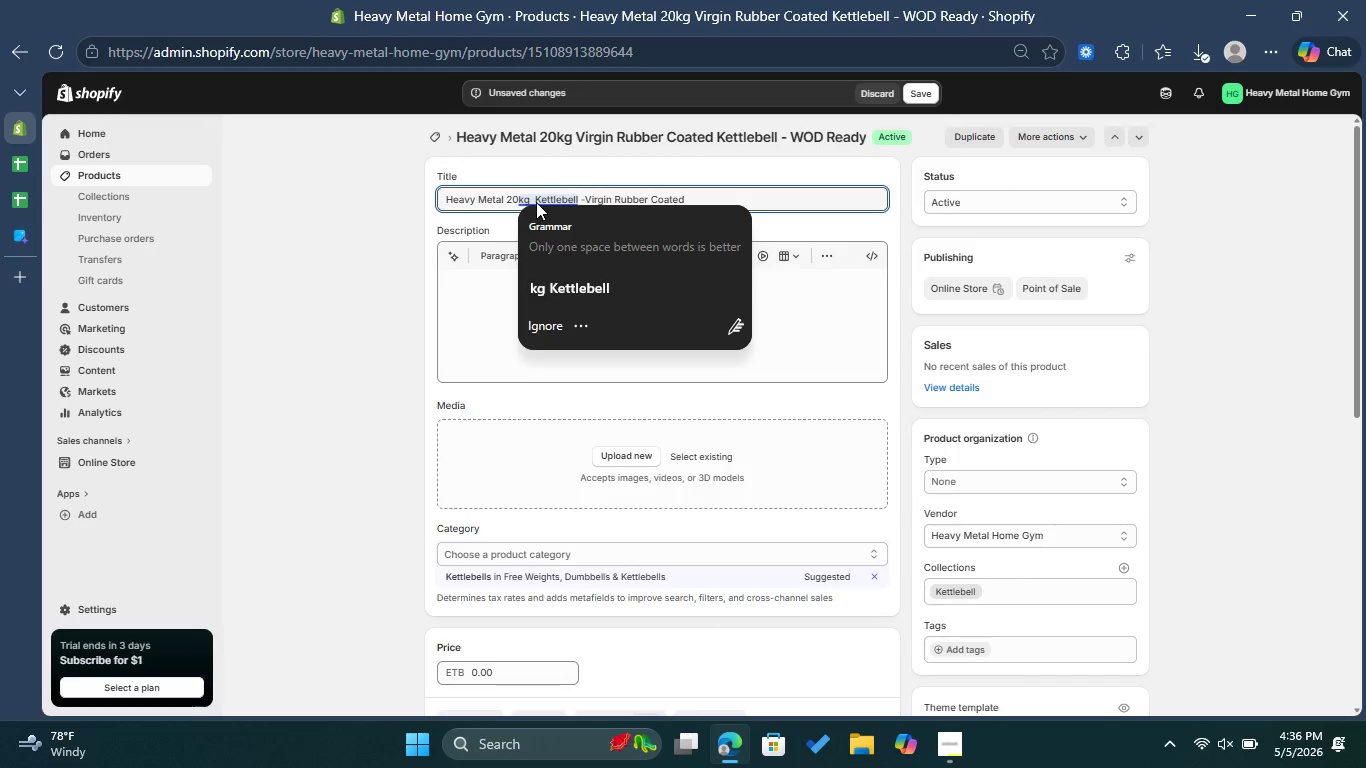 
wait(6.39)
 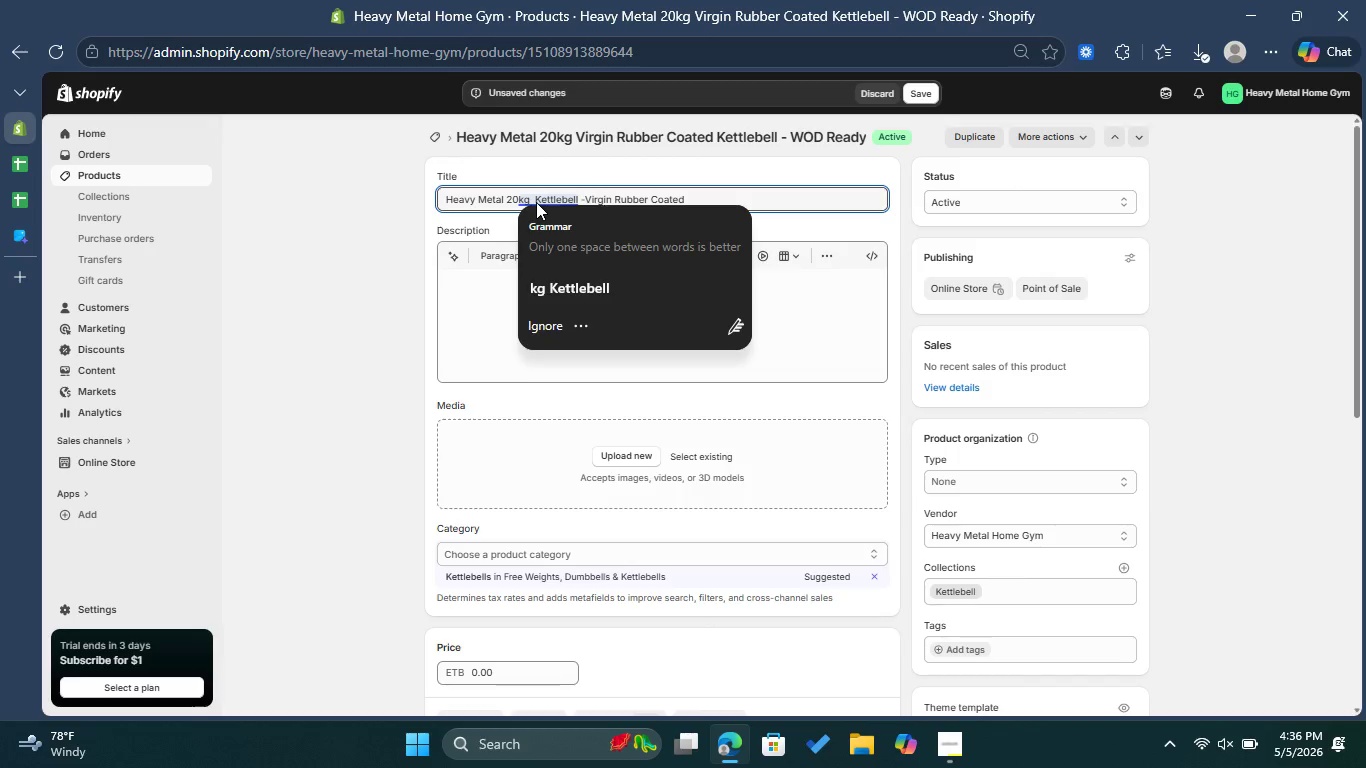 
type( Stan)
 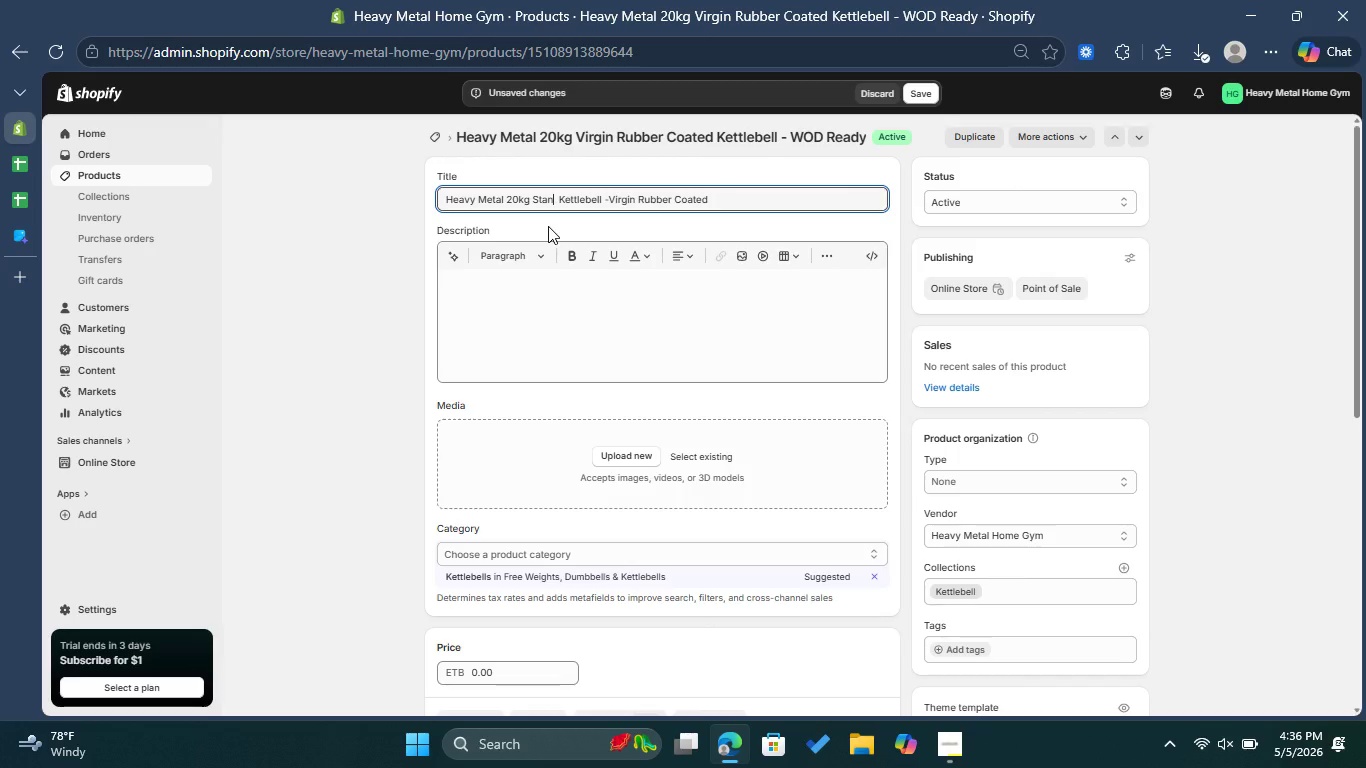 
type(dard )
key(Backspace)
 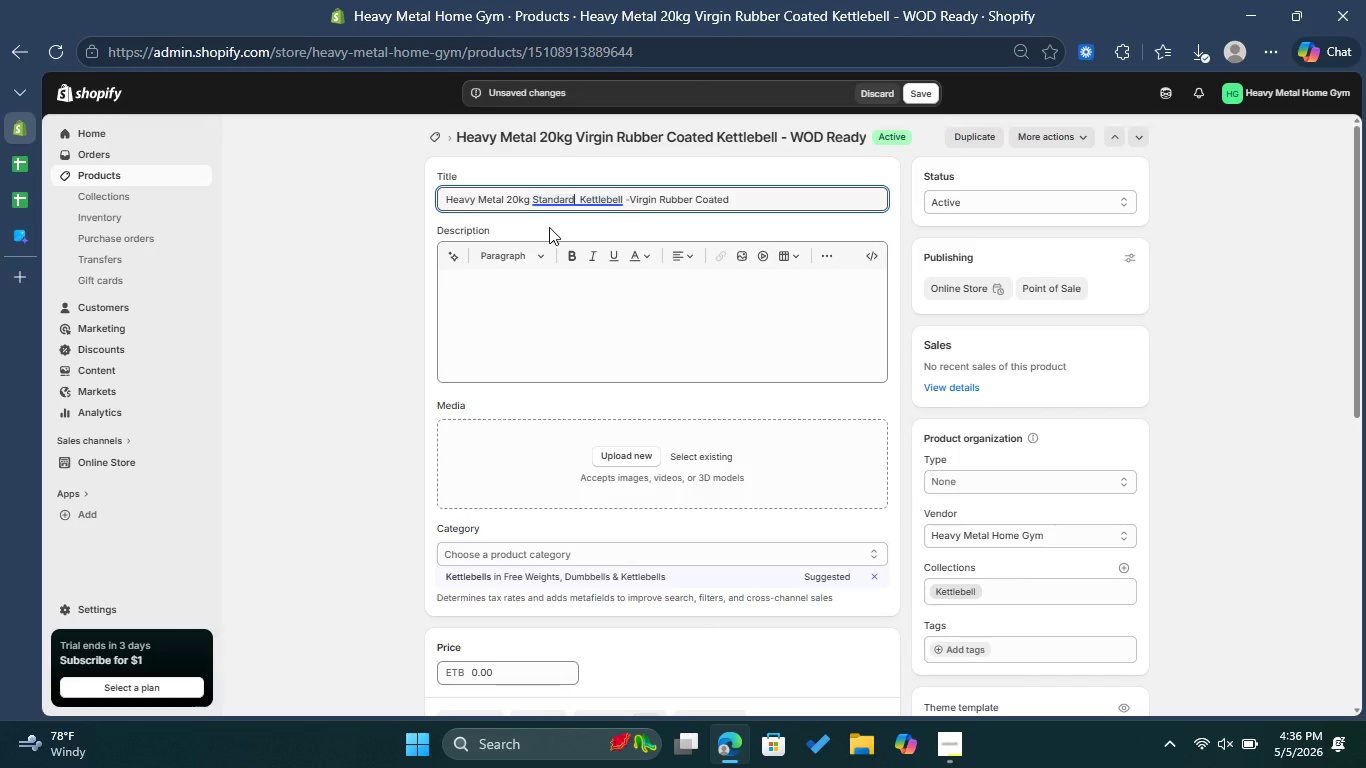 
left_click([786, 201])
 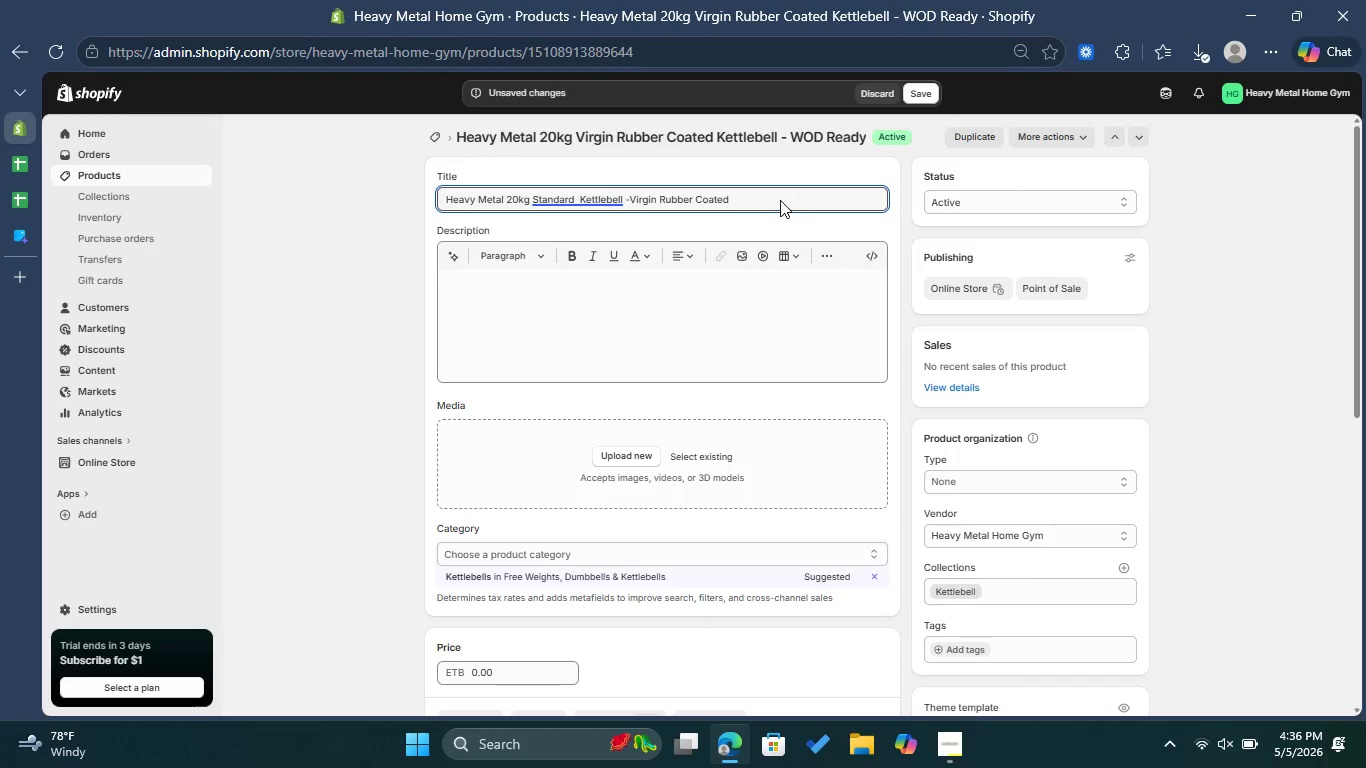 
left_click([585, 194])
 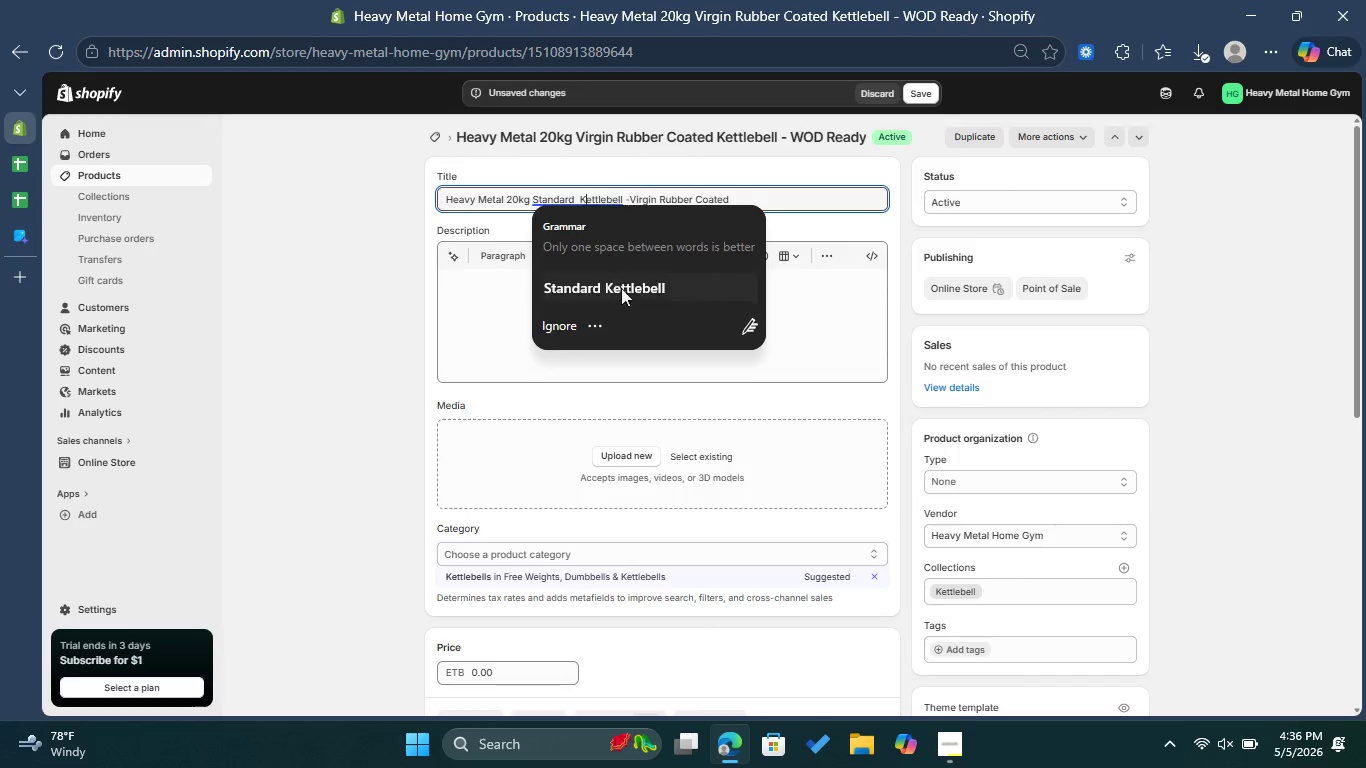 
left_click([626, 295])
 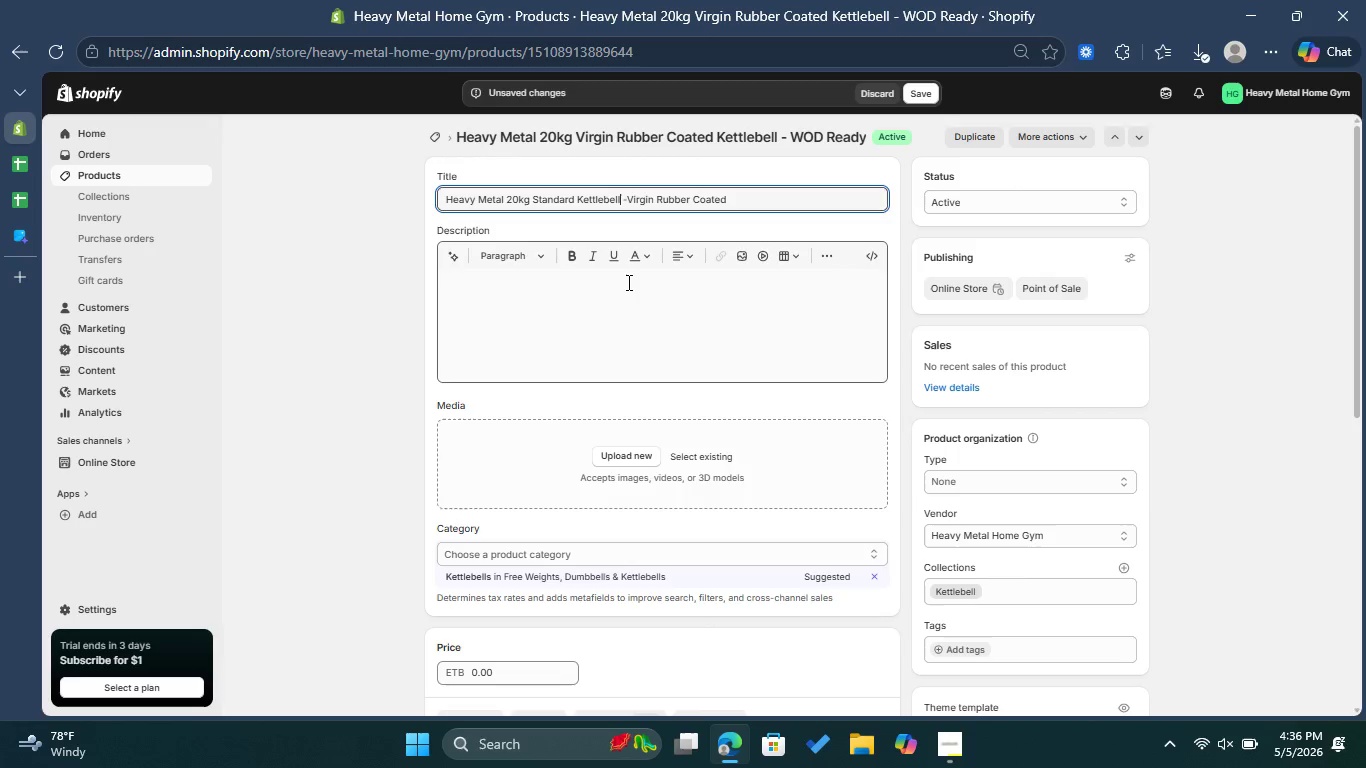 
left_click([627, 282])
 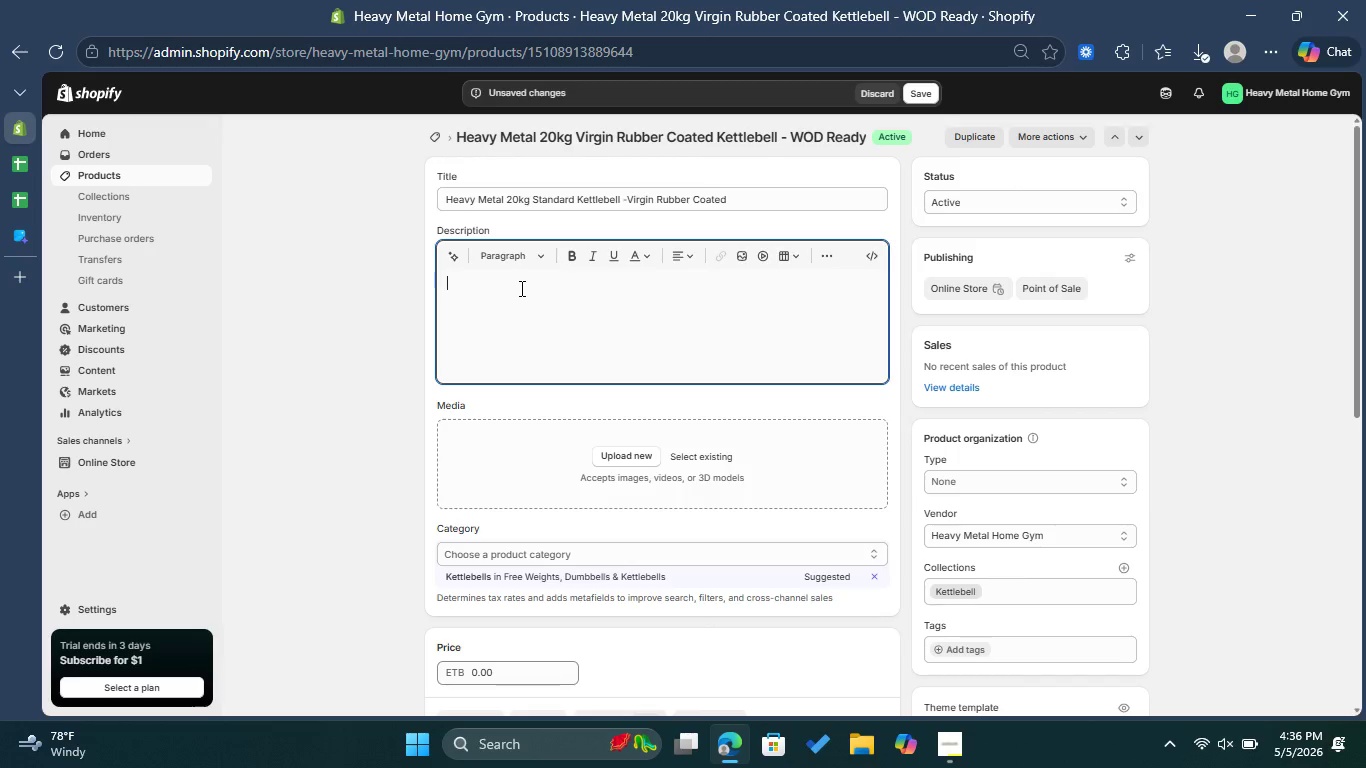 
wait(12.52)
 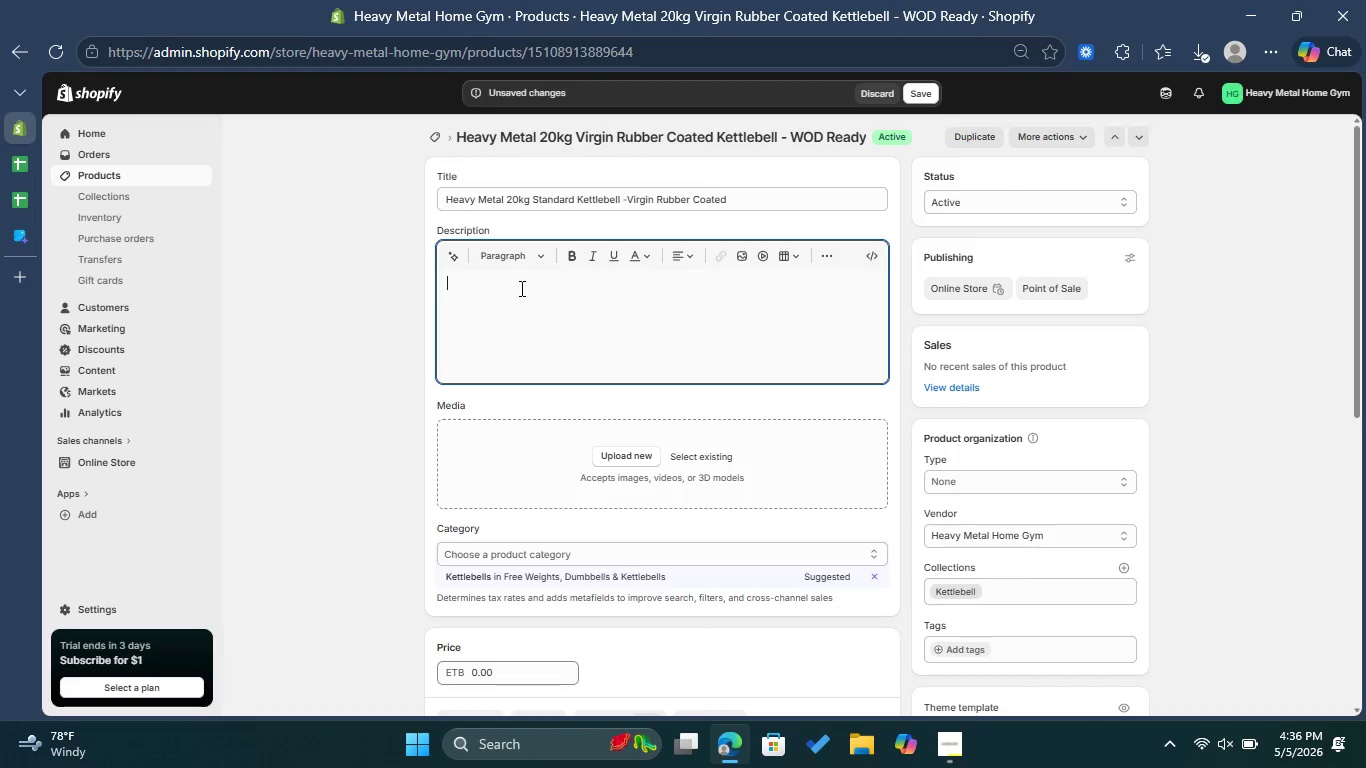 
type(The Heavy  metal)
key(Backspace)
key(Backspace)
key(Backspace)
key(Backspace)
key(Backspace)
type(Metal 20kg Standard )
 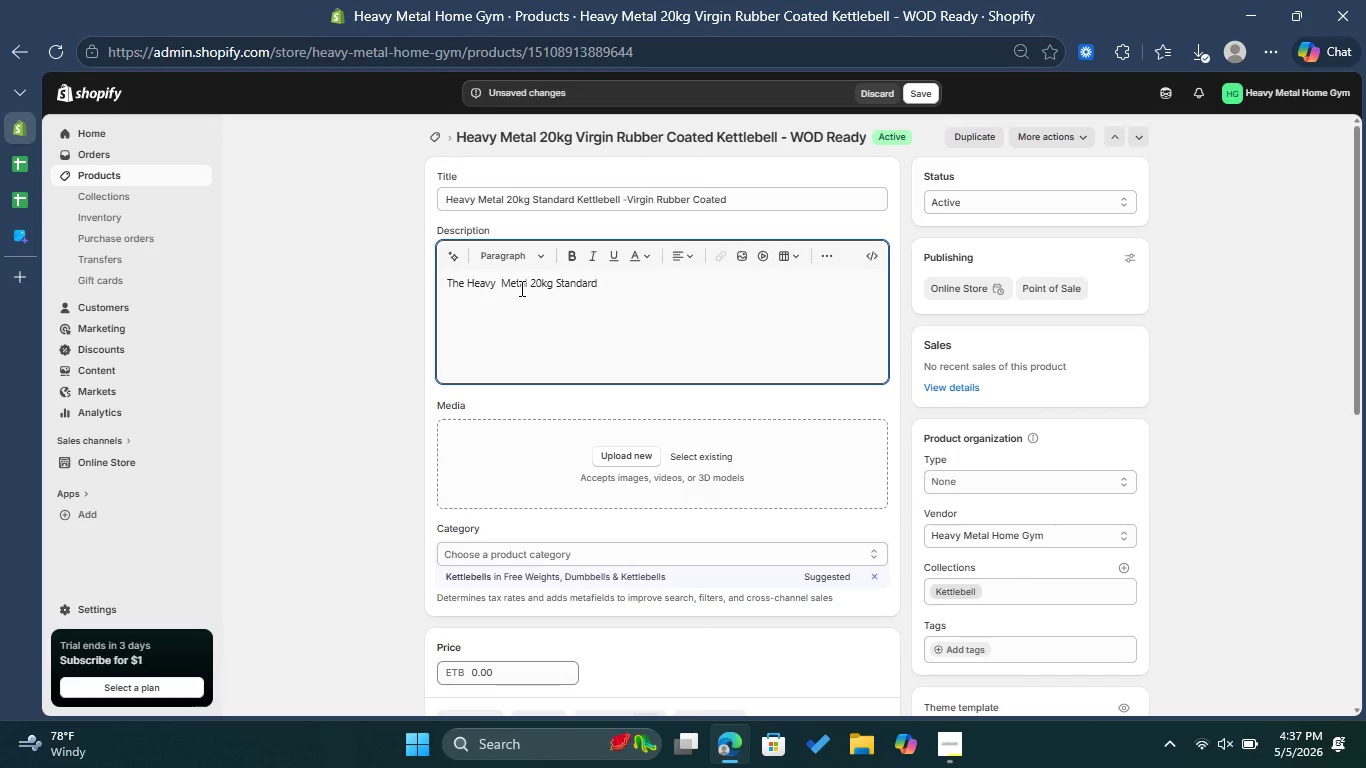 
wait(5.08)
 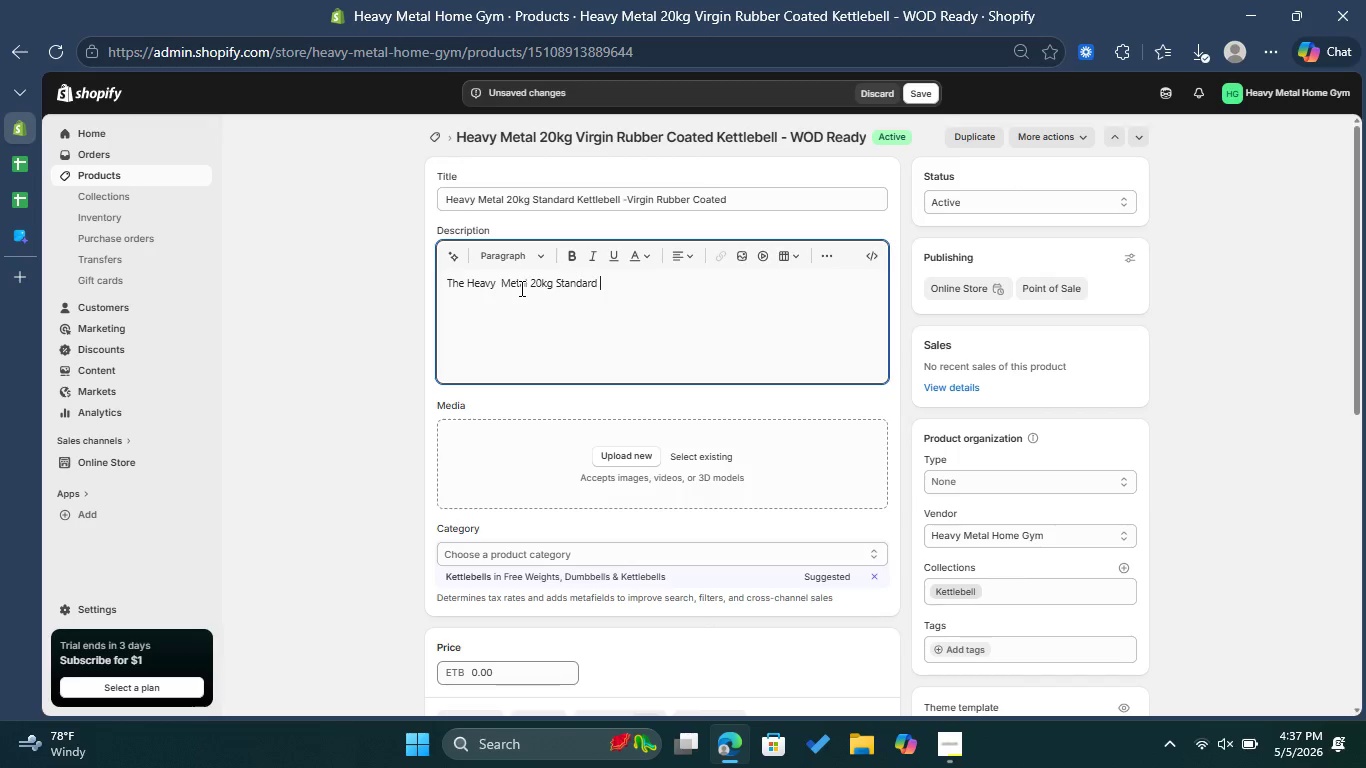 
type(Kettlebell is the ultimate )
 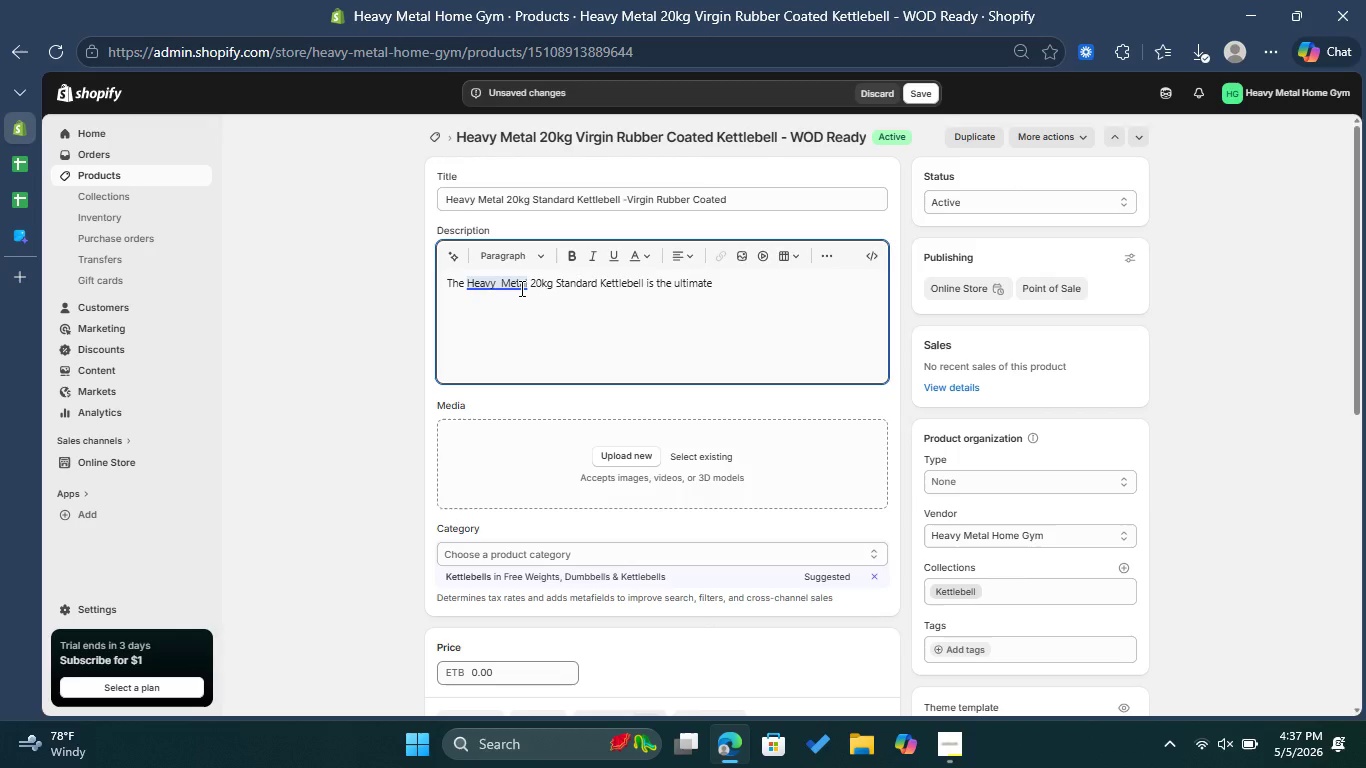 
left_click([520, 288])
 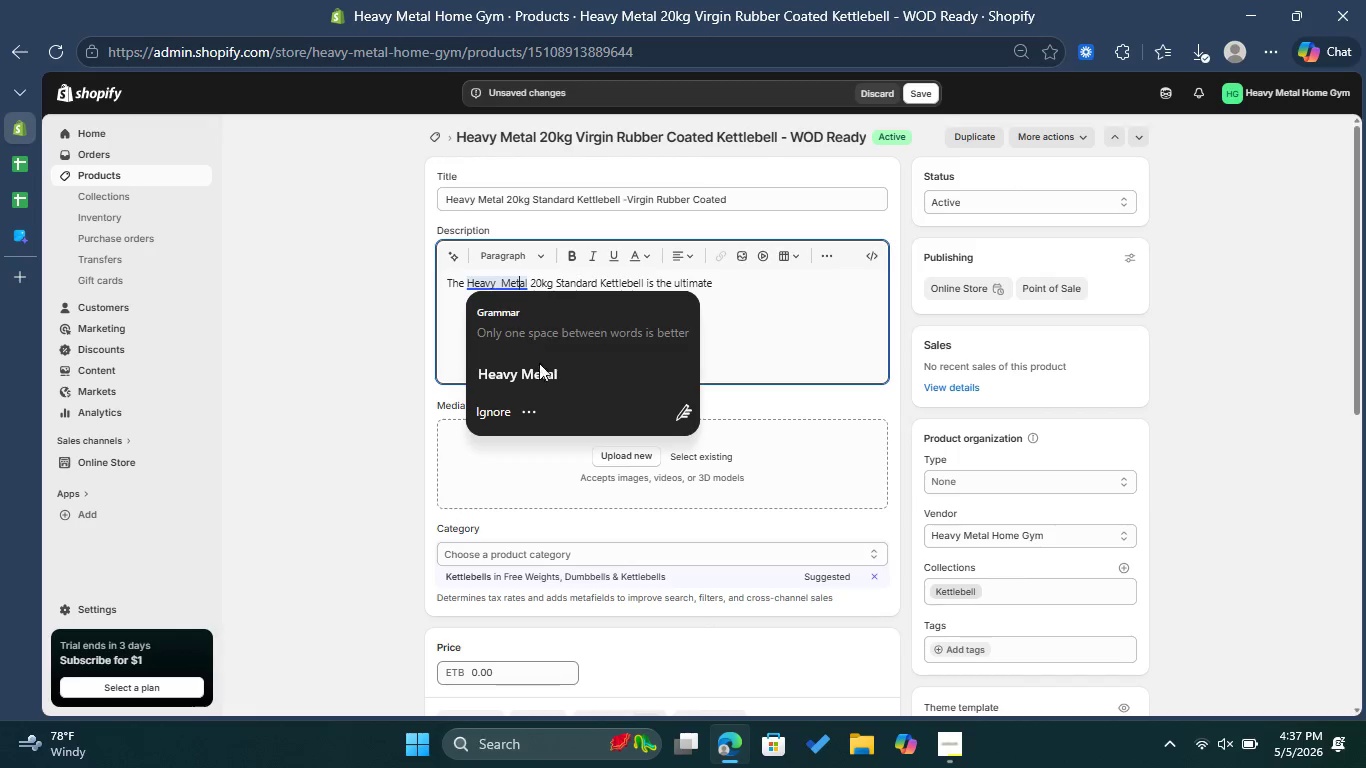 
left_click([546, 374])
 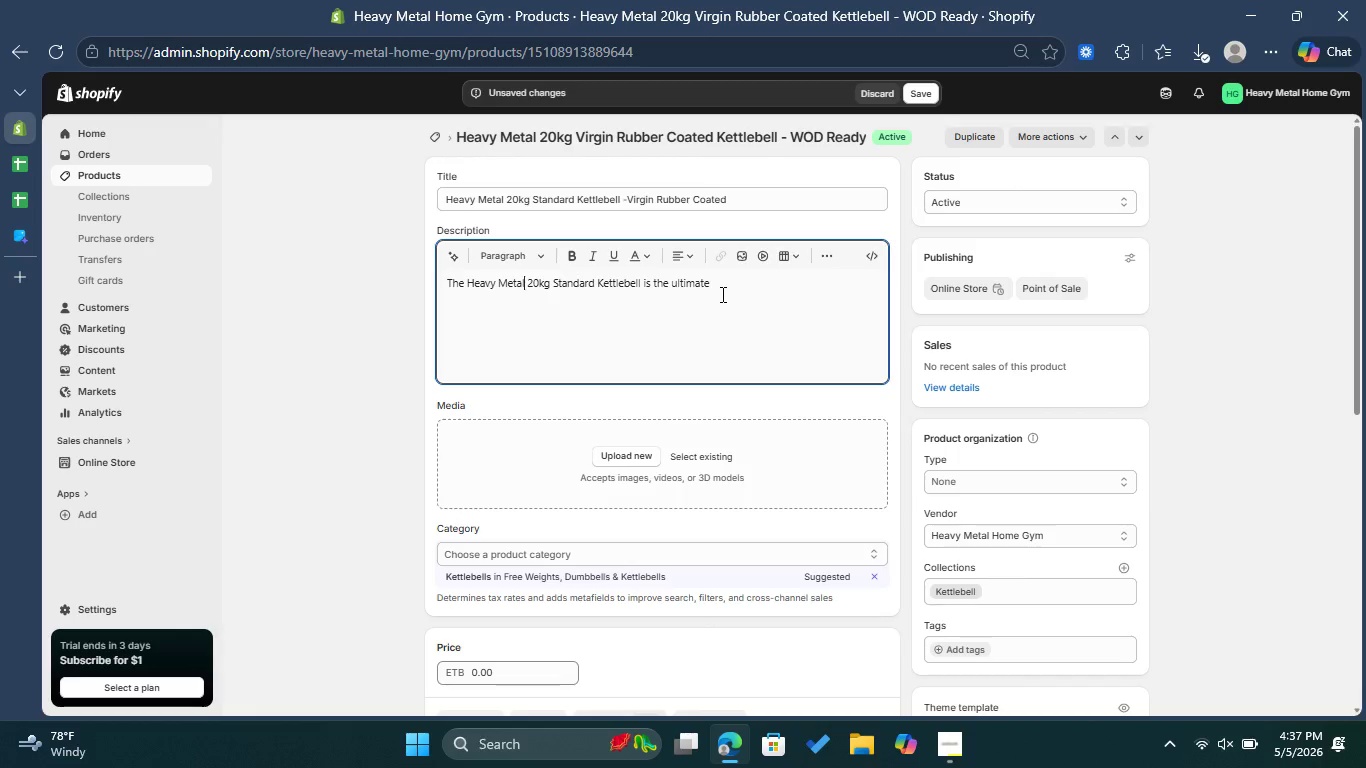 
left_click([721, 294])
 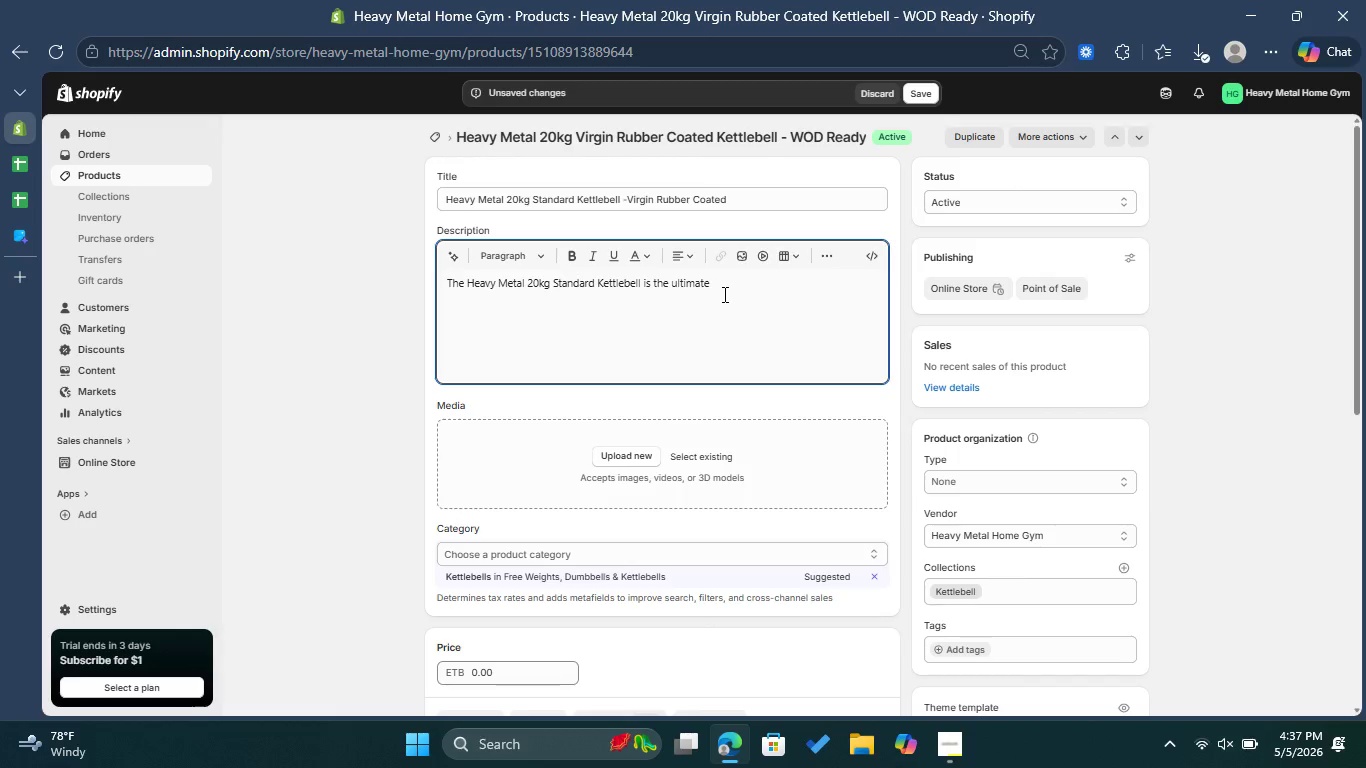 
type(addition to your home )
 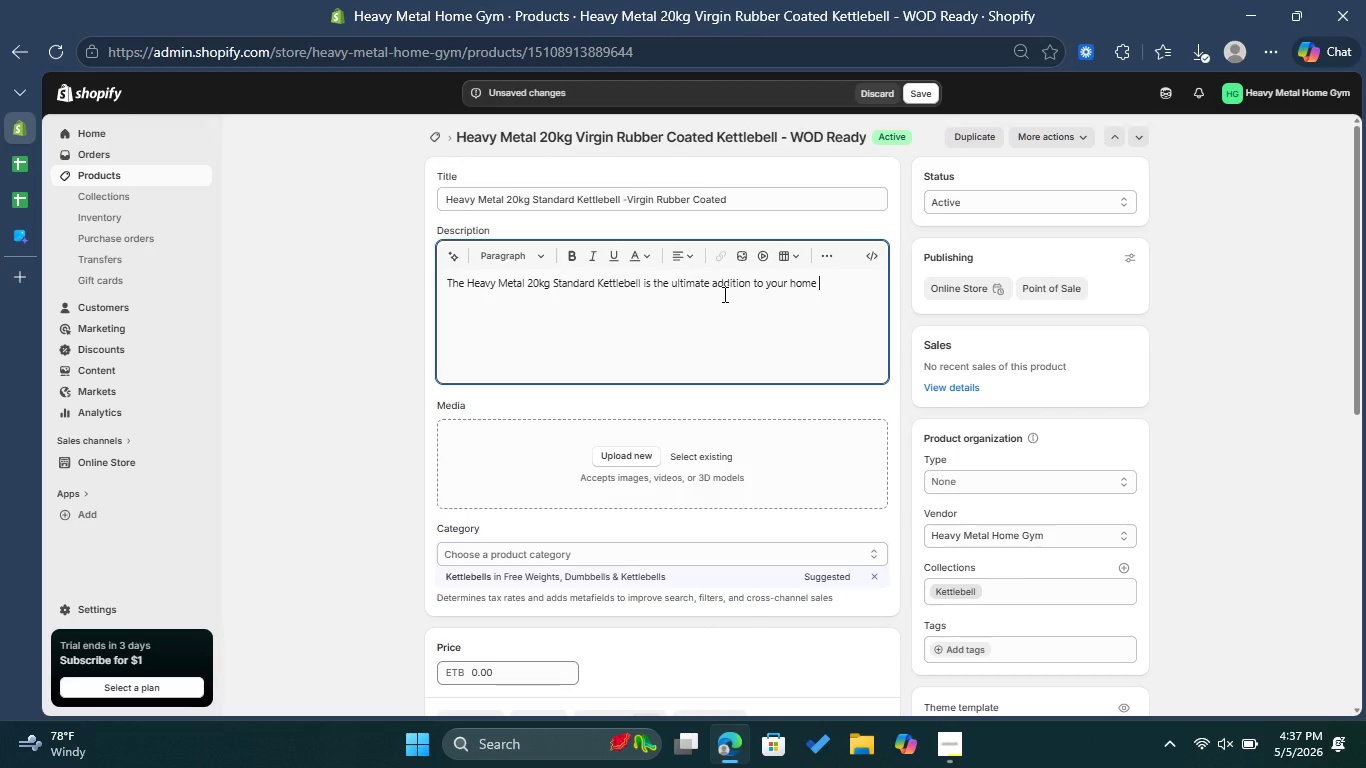 
type(gym arsenal. Crafted from )
 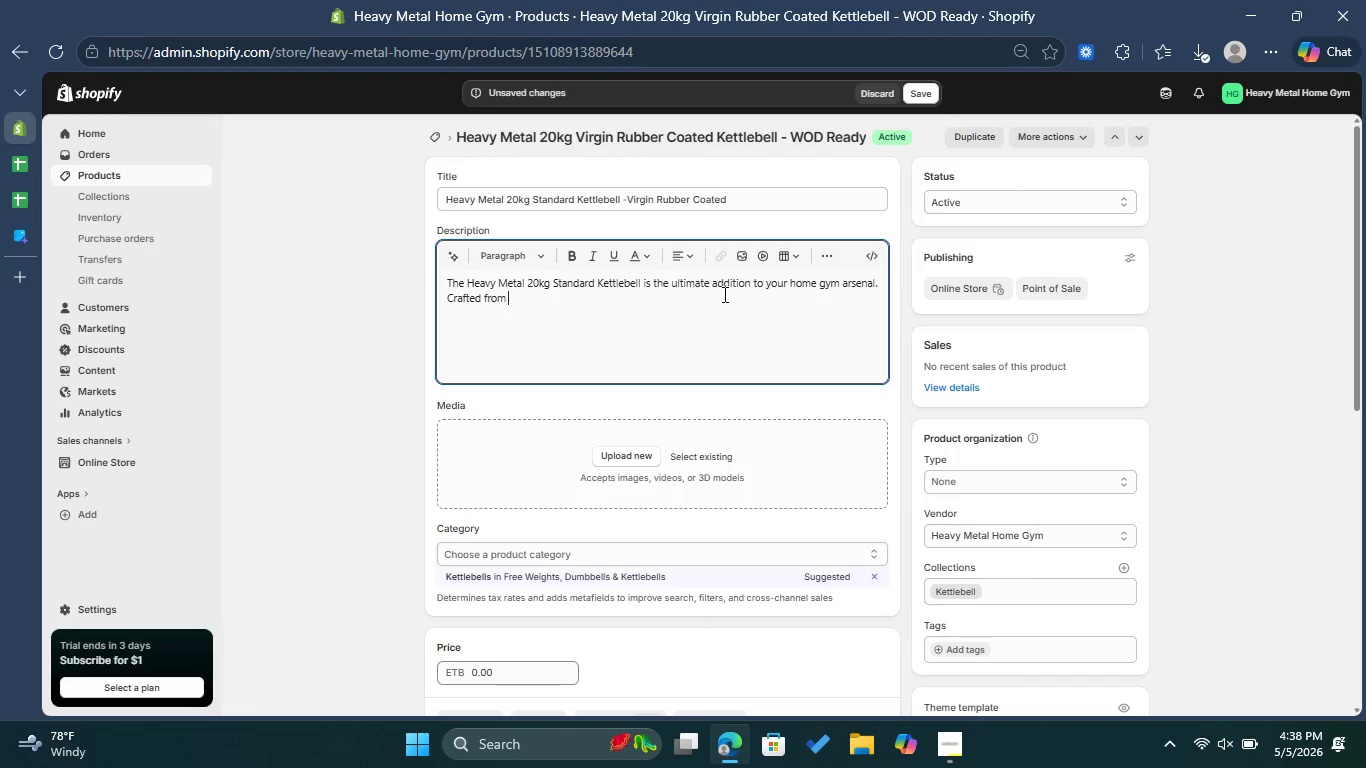 
type(premium Virgin R)
 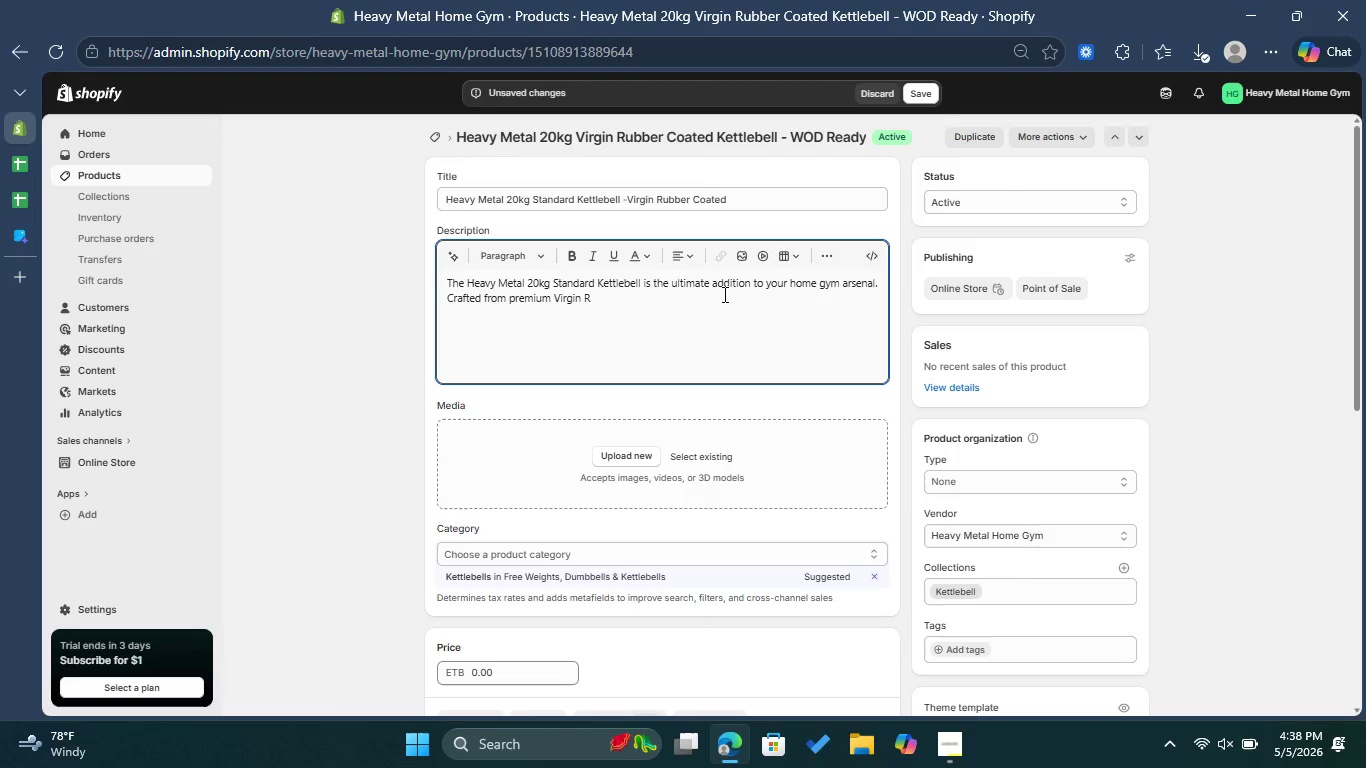 
type(ubber Coated )
key(Backspace)
type(, )
 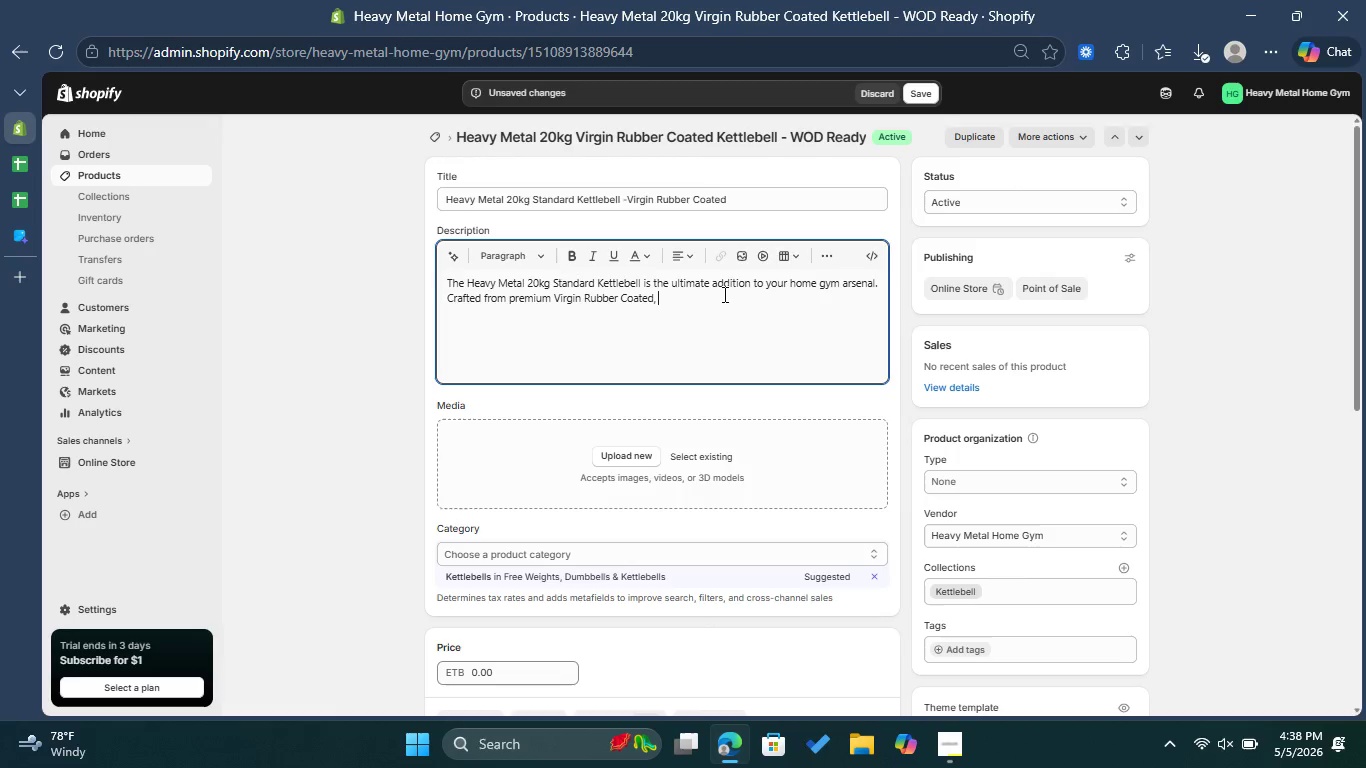 
type(this gear is engineered for )
 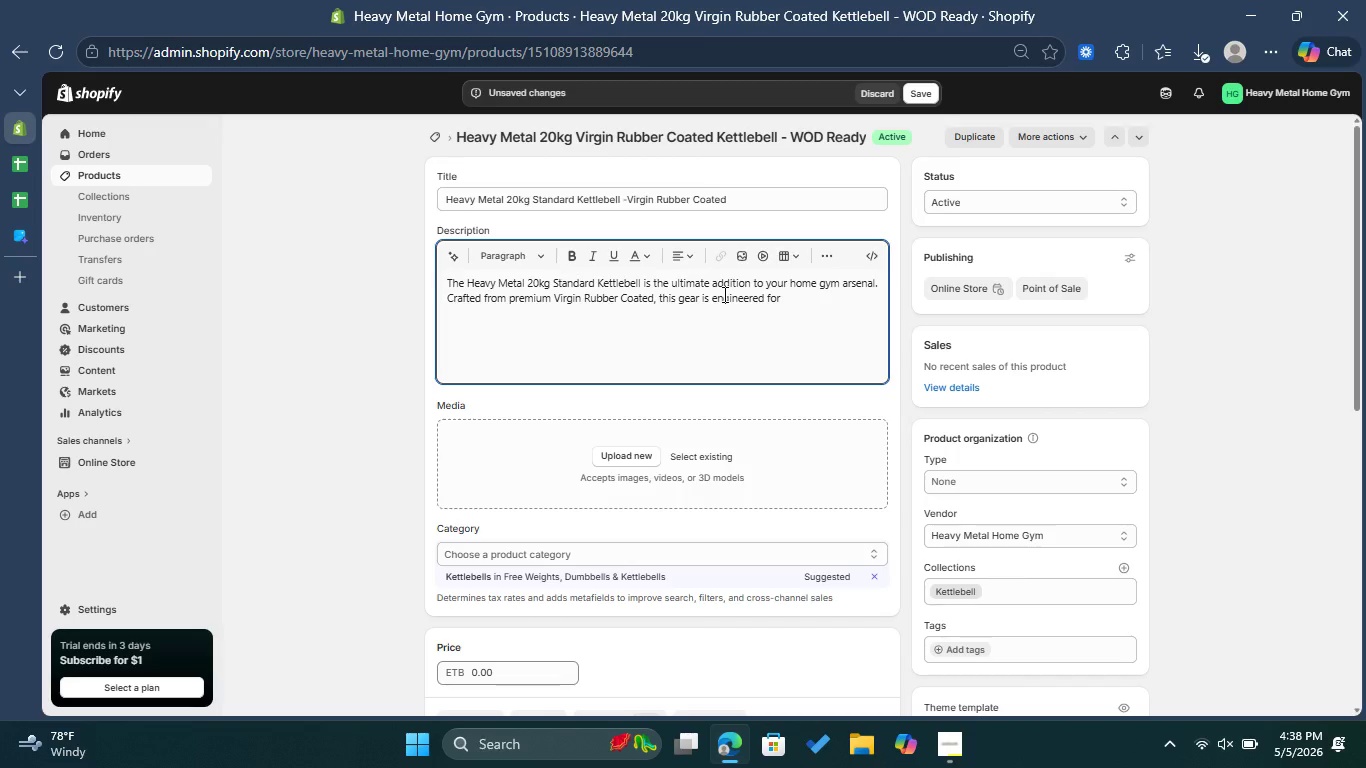 
type(CrossFit enth)
 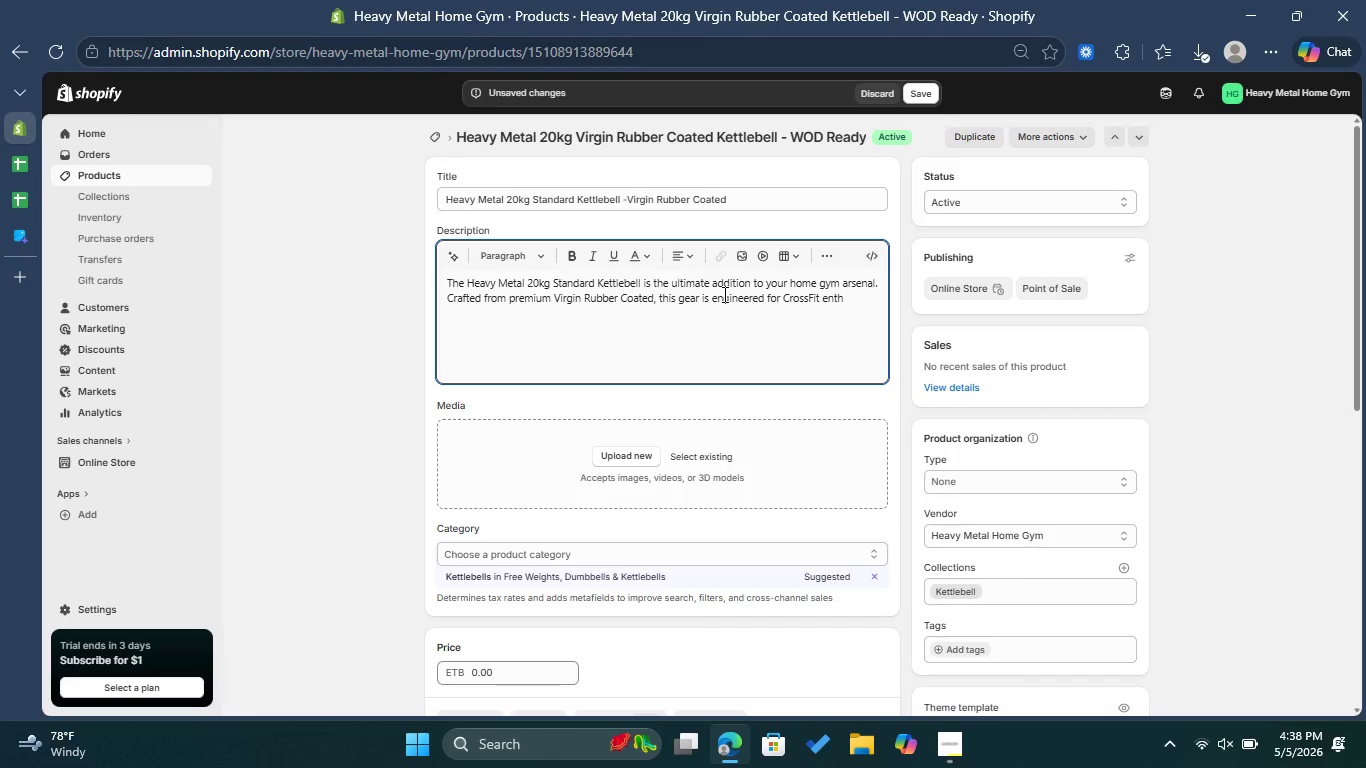 
type(usiasts )
 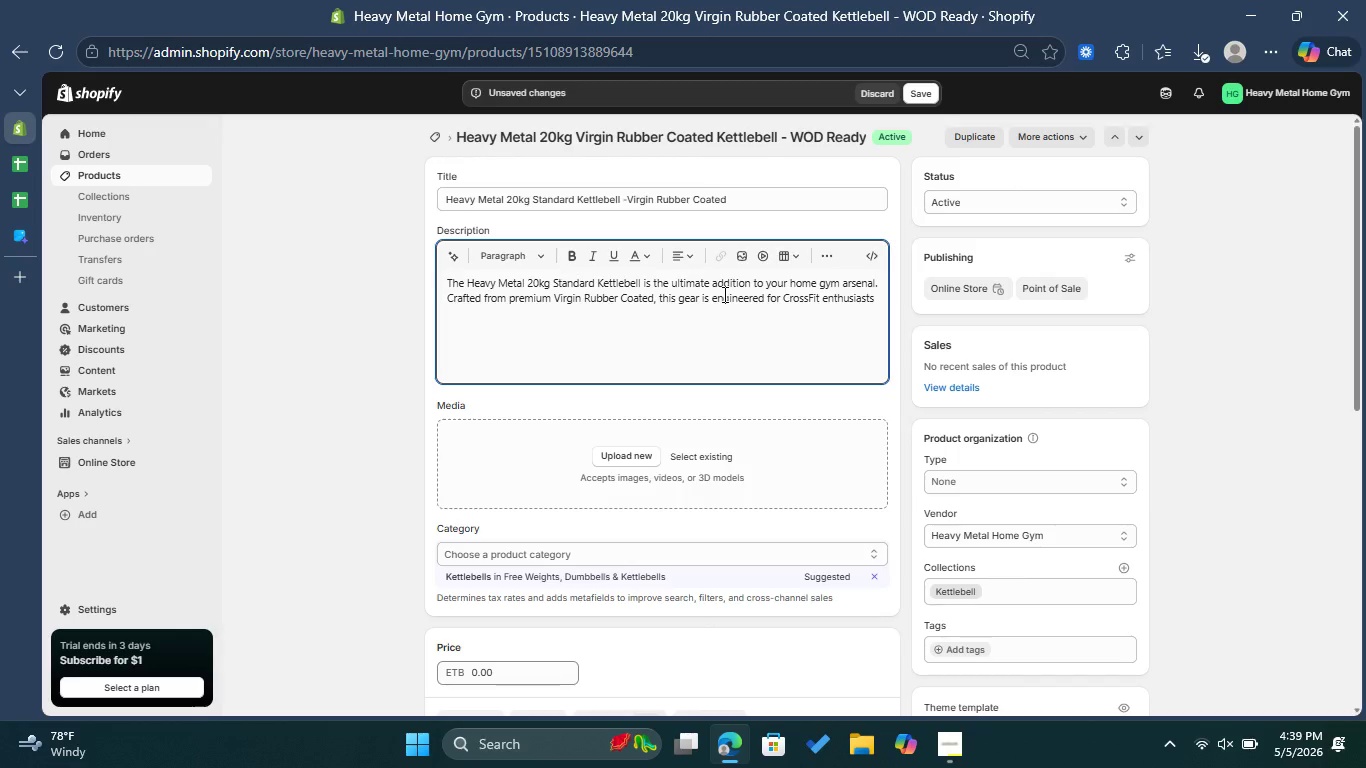 
type(and competition  grade )
 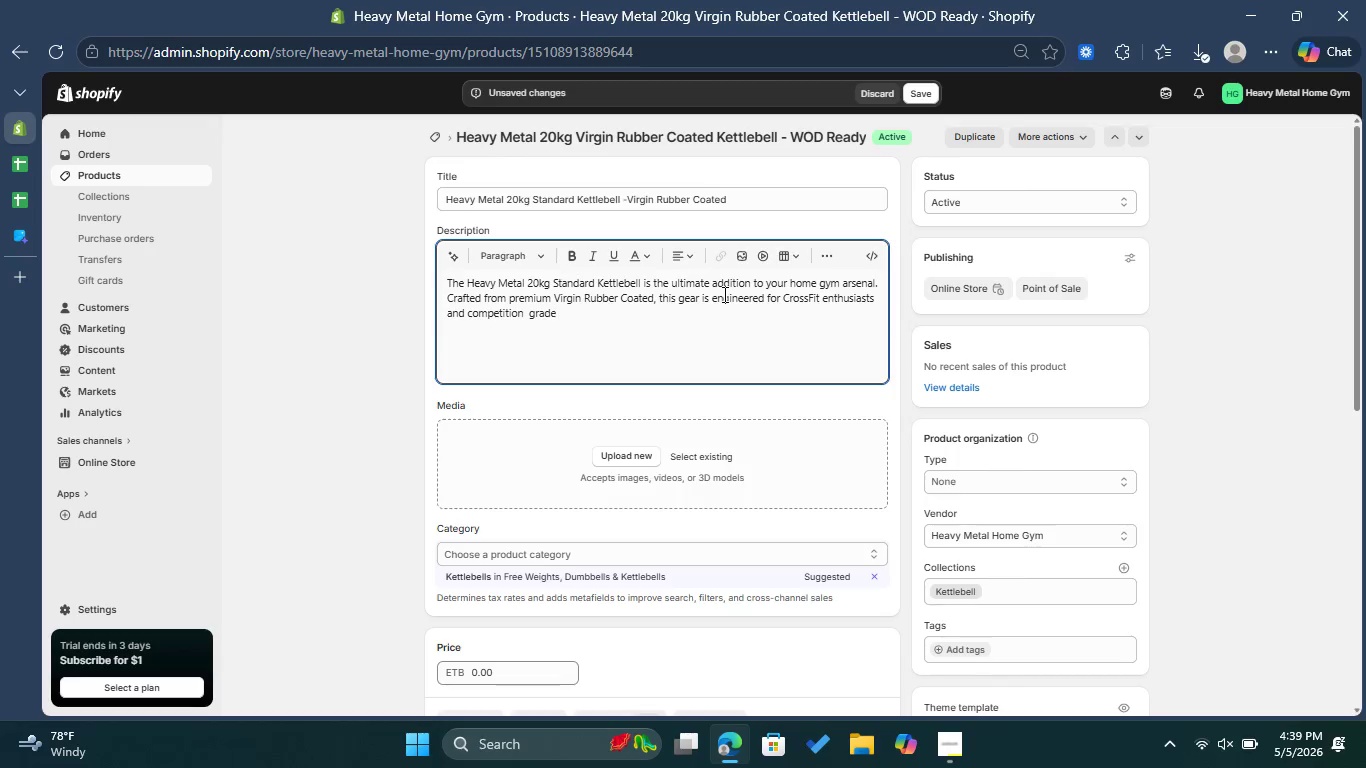 
type(pef)
key(Backspace)
type(rforamn)
key(Backspace)
key(Backspace)
key(Backspace)
type(mance. )
 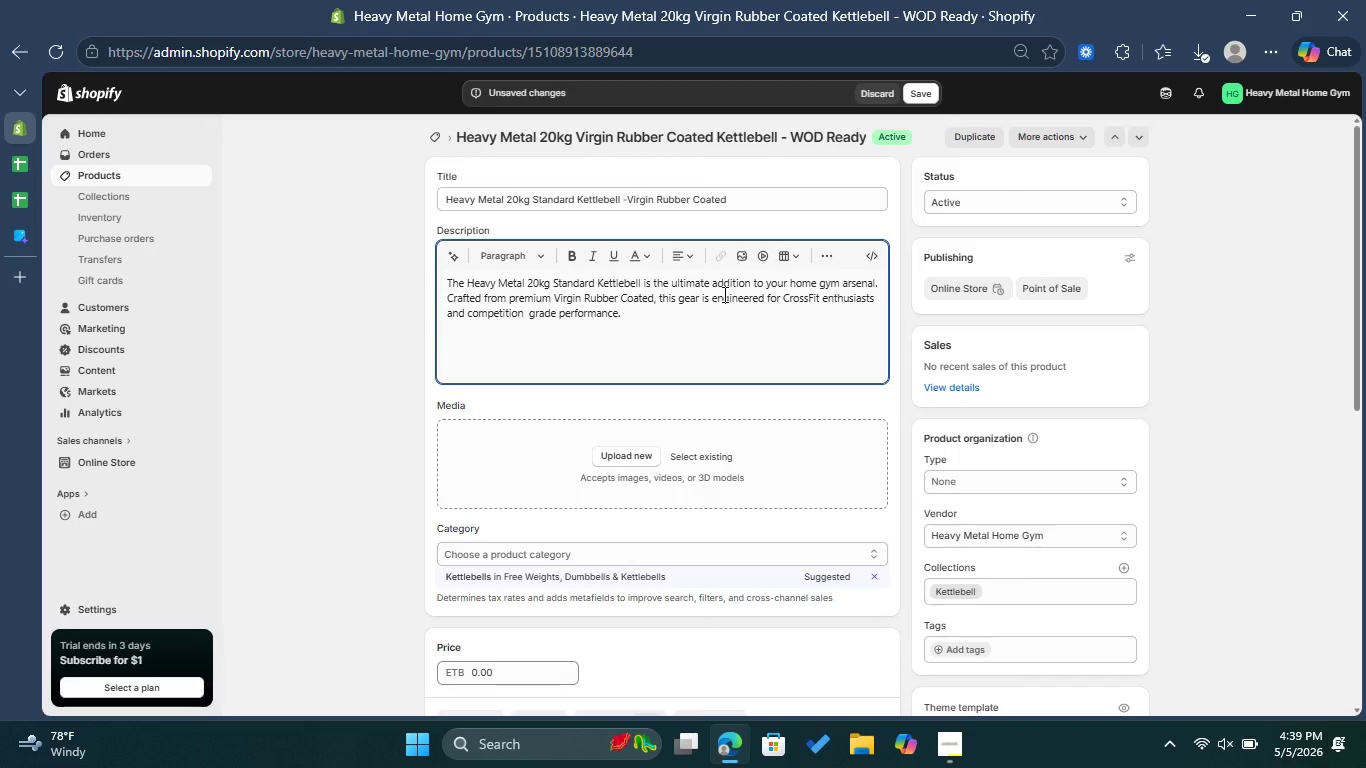 
key(Enter)
 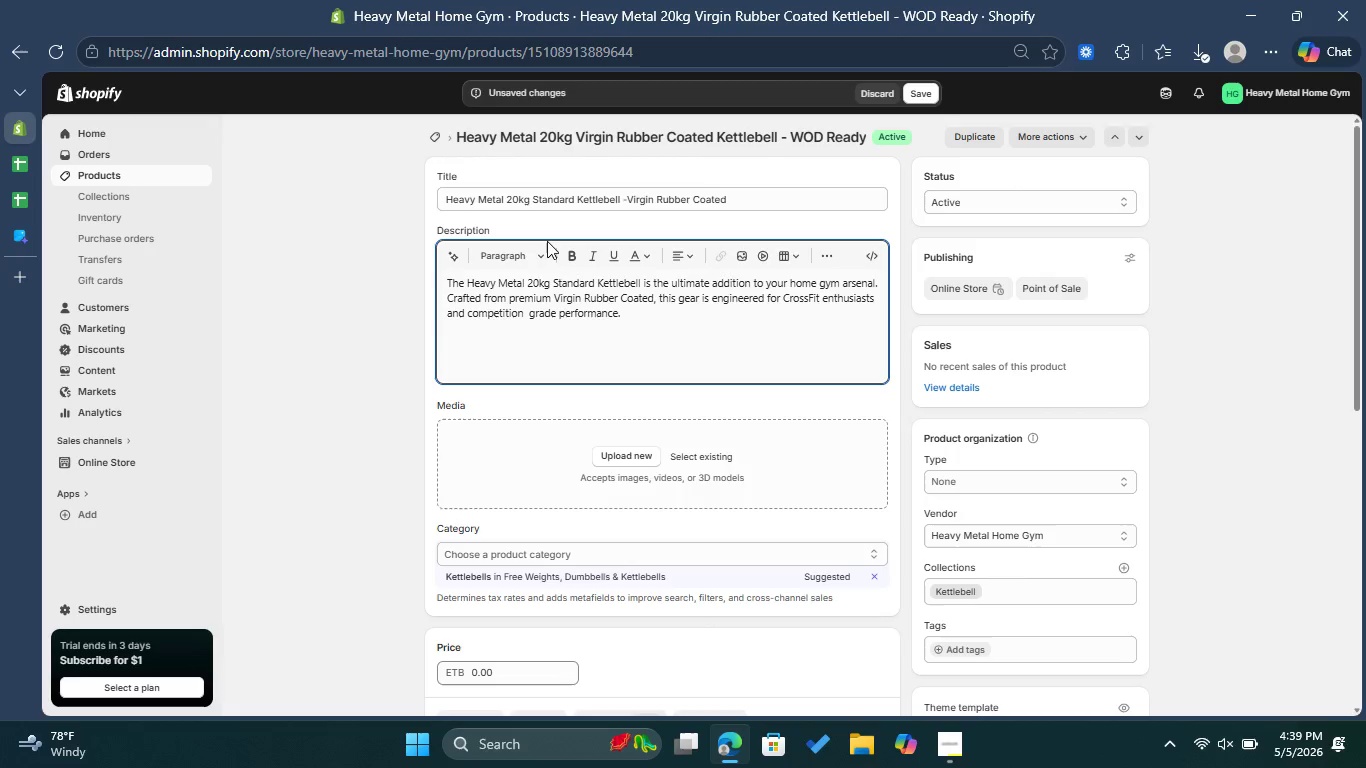 
left_click([532, 252])
 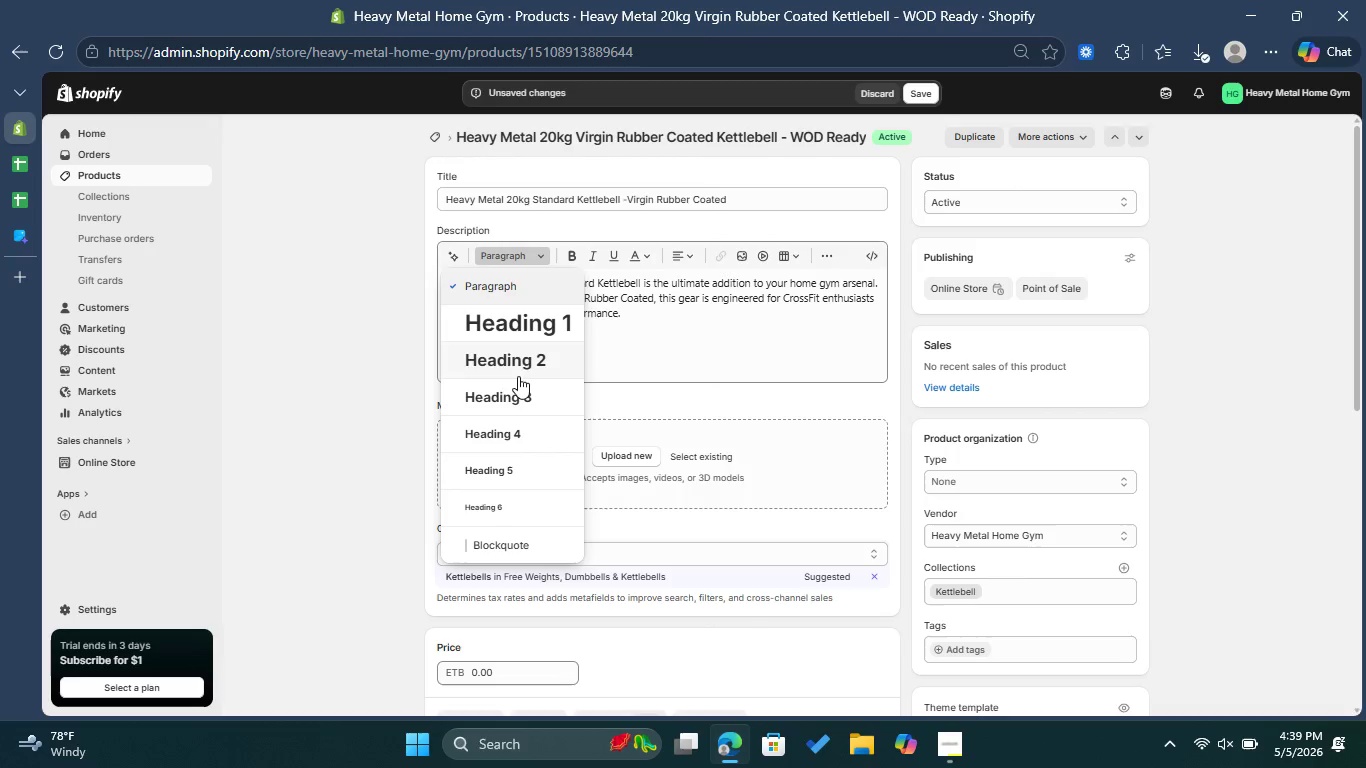 
left_click([518, 374])
 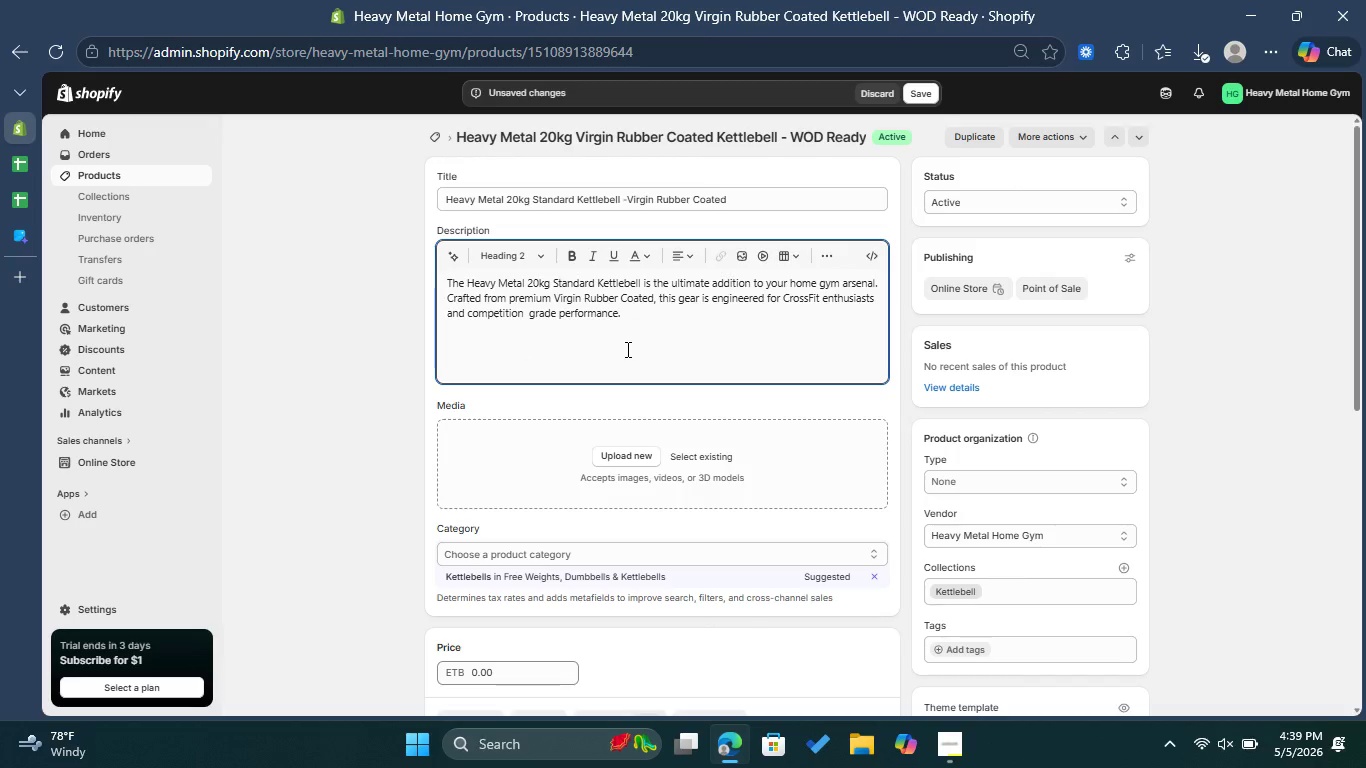 
type(Technical )
 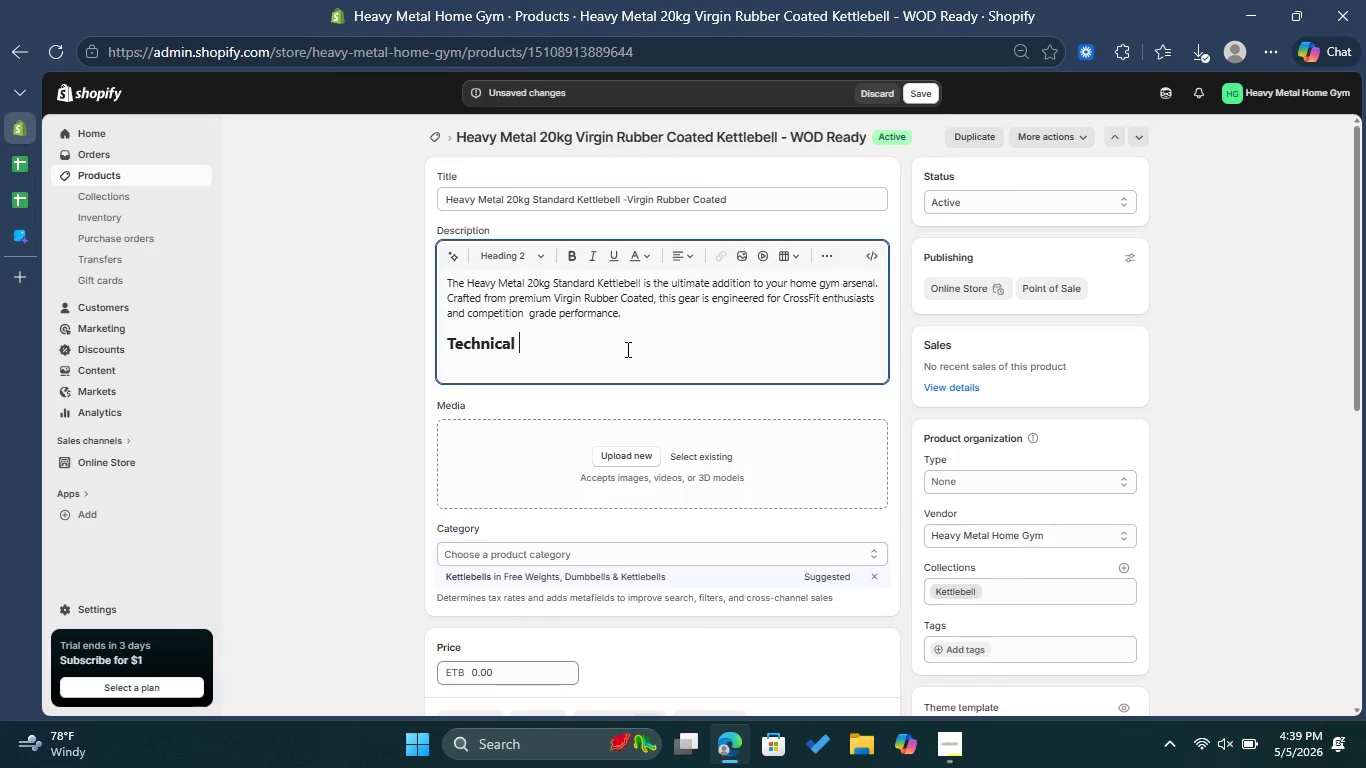 
type(Specifications)
 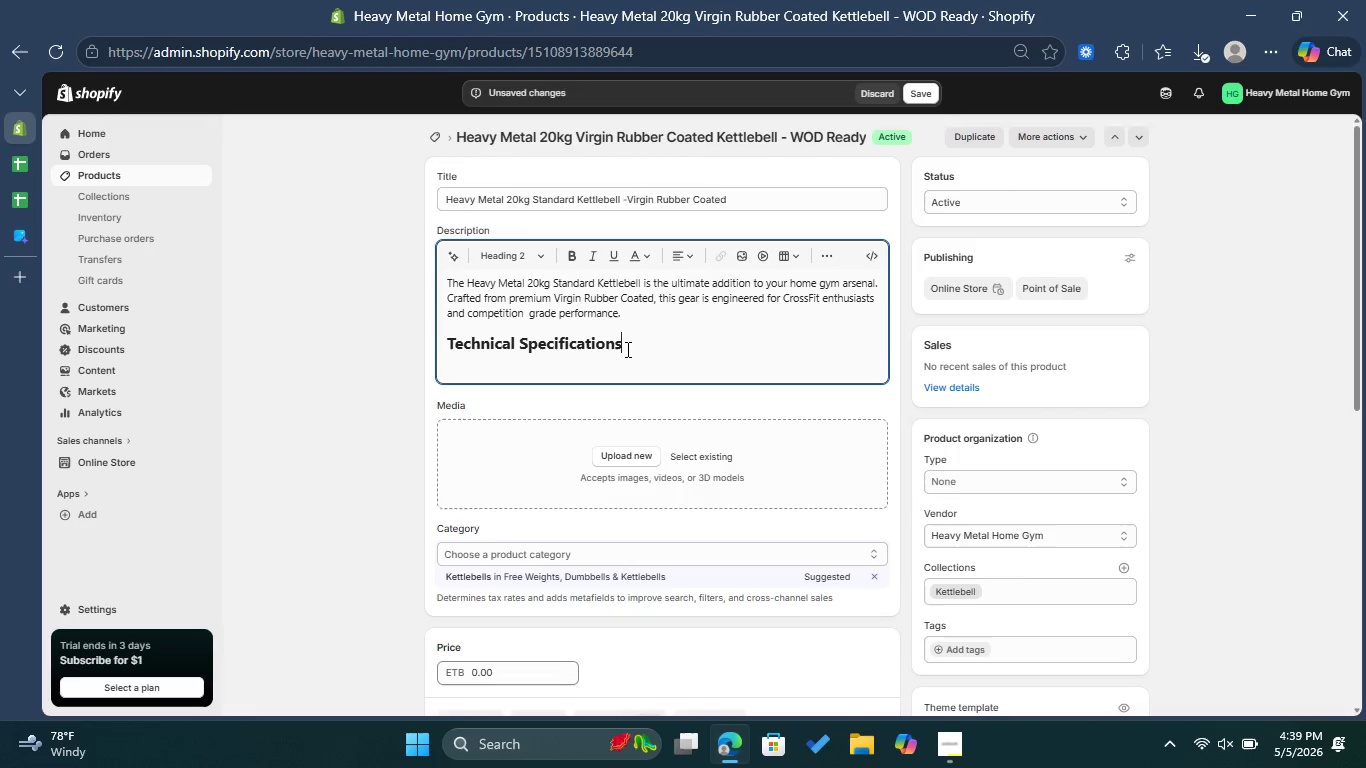 
key(Enter)
 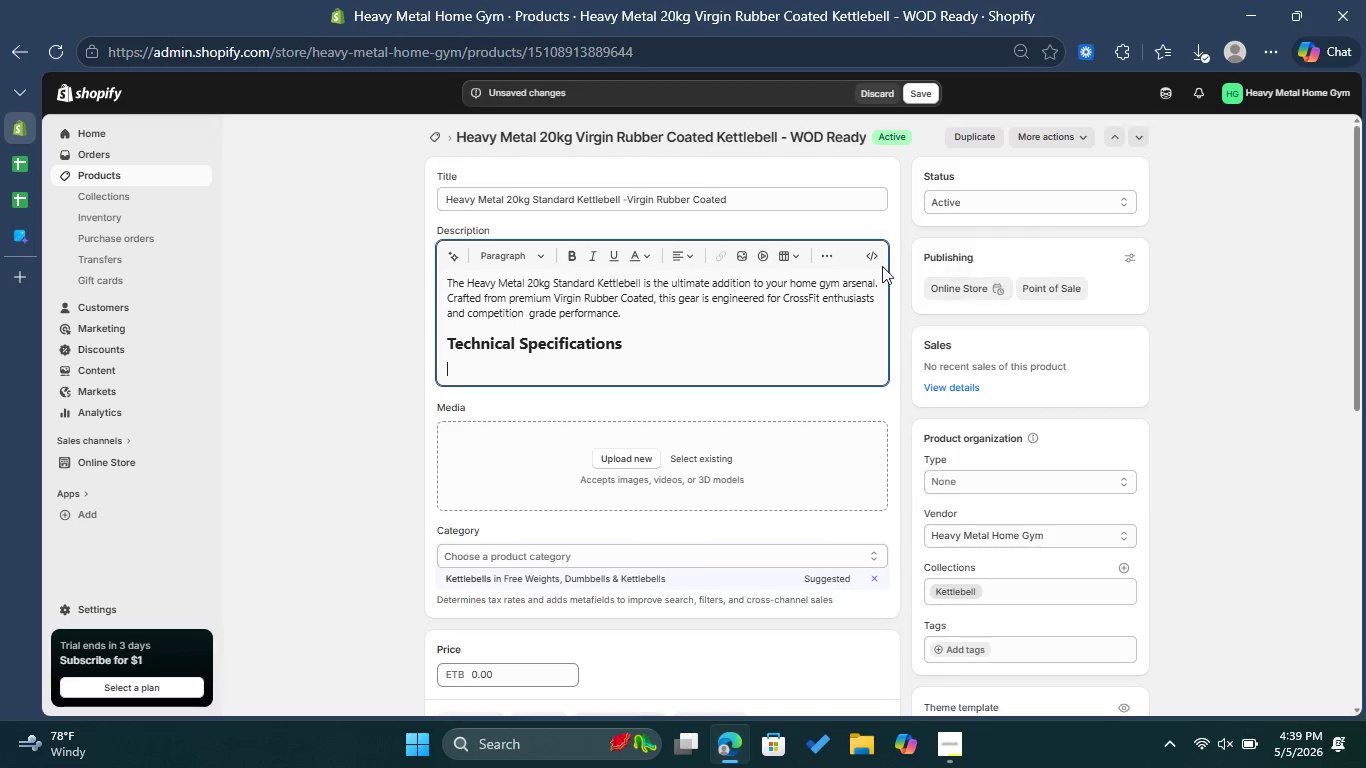 
left_click([836, 255])
 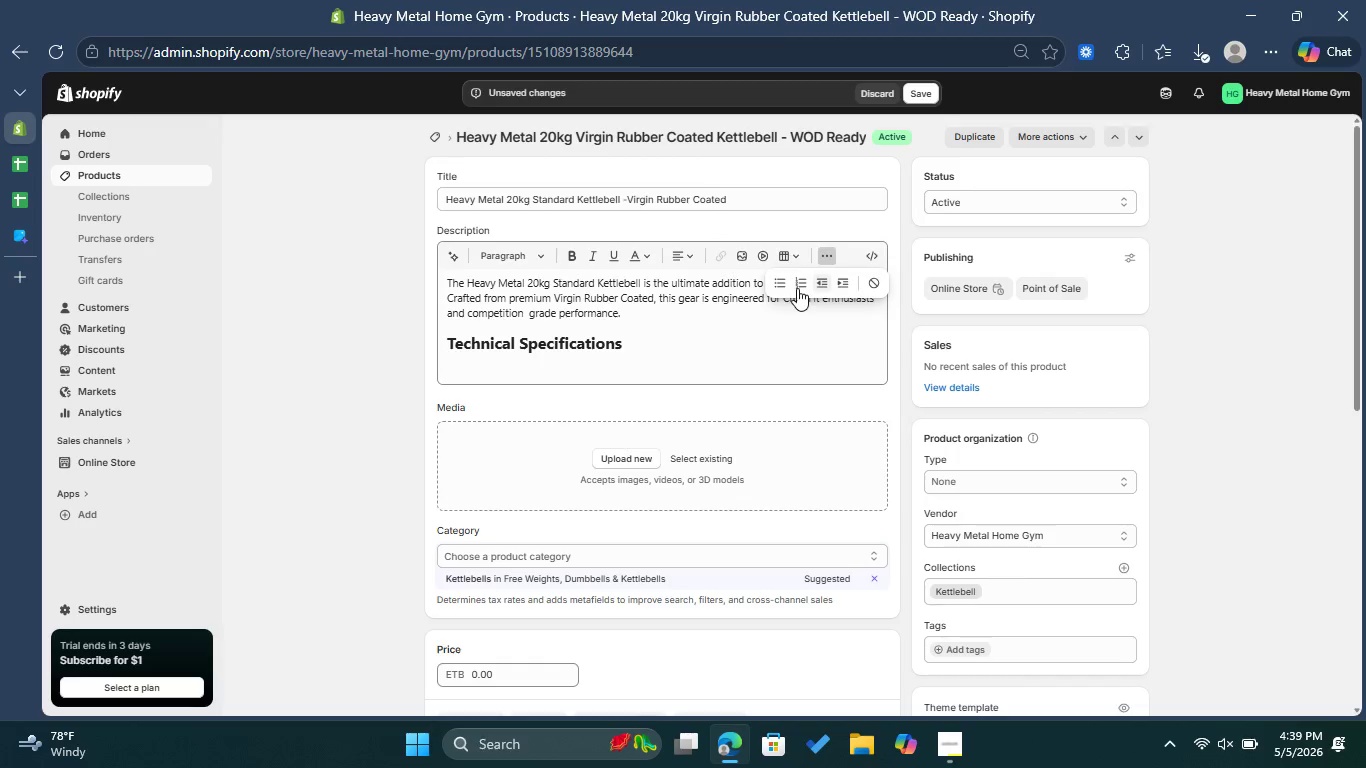 
left_click([781, 287])
 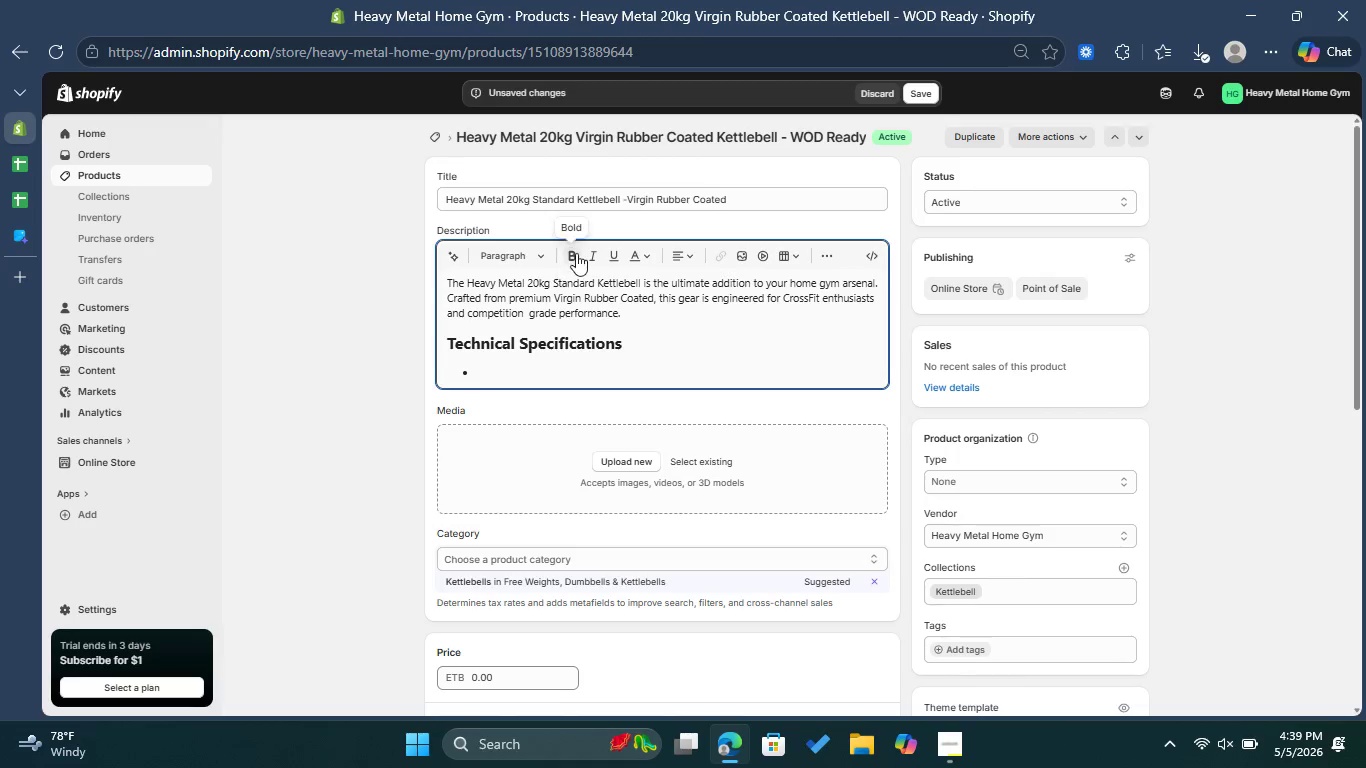 
left_click([578, 251])
 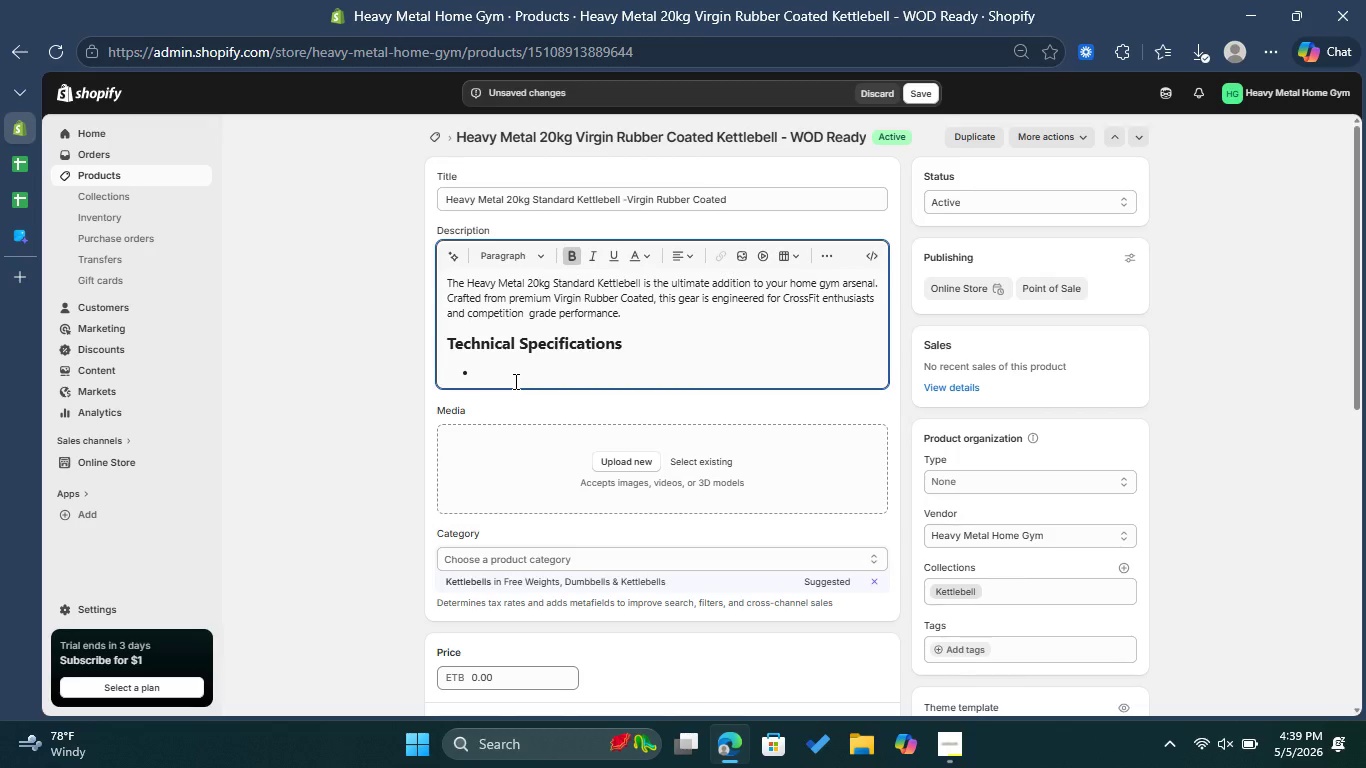 
type(Material; )
 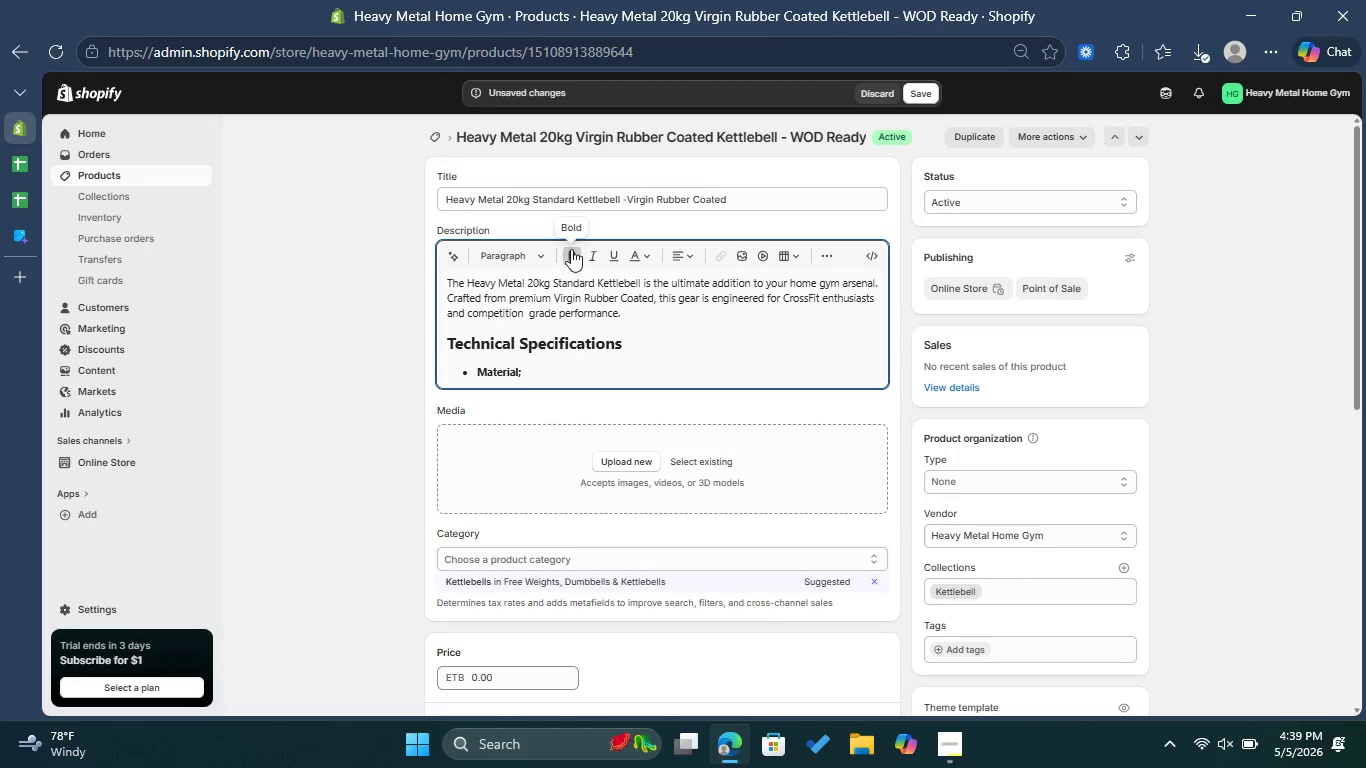 
left_click([569, 249])
 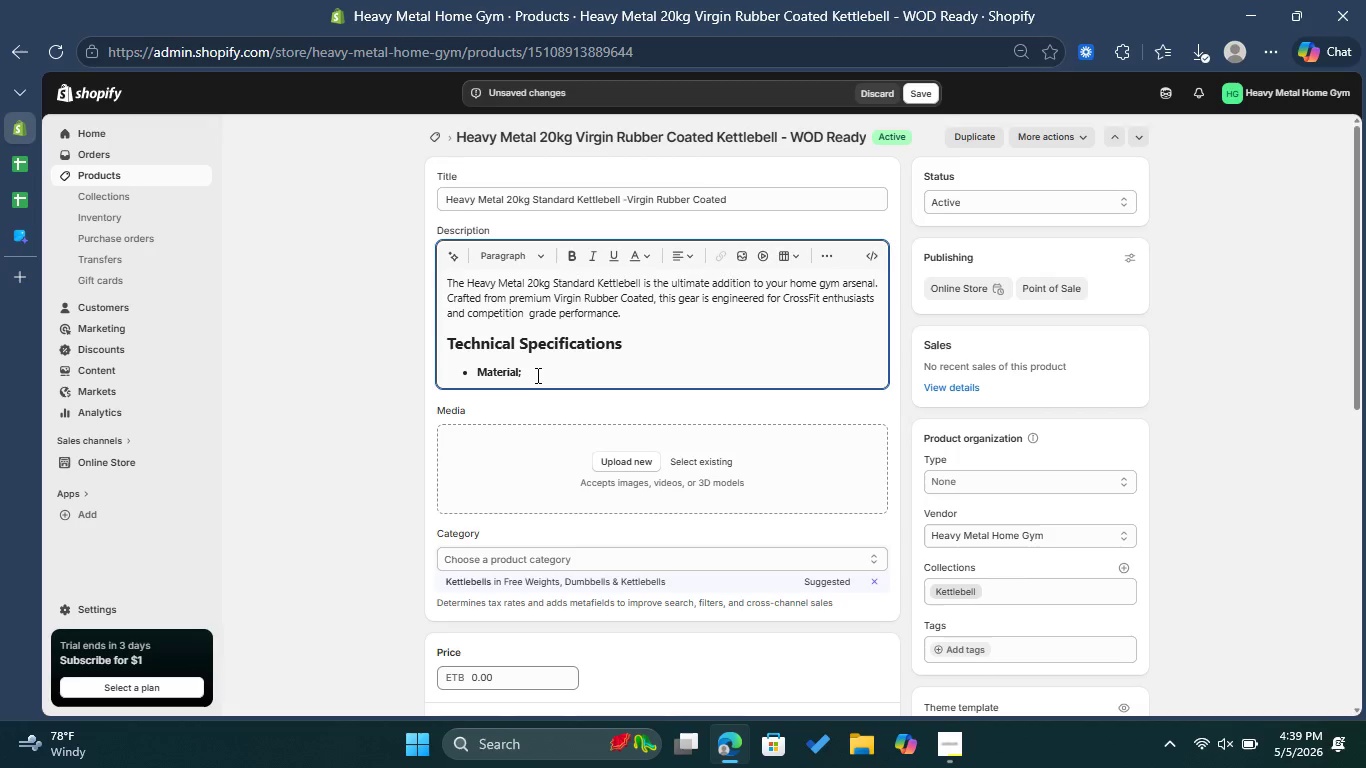 
left_click([523, 374])
 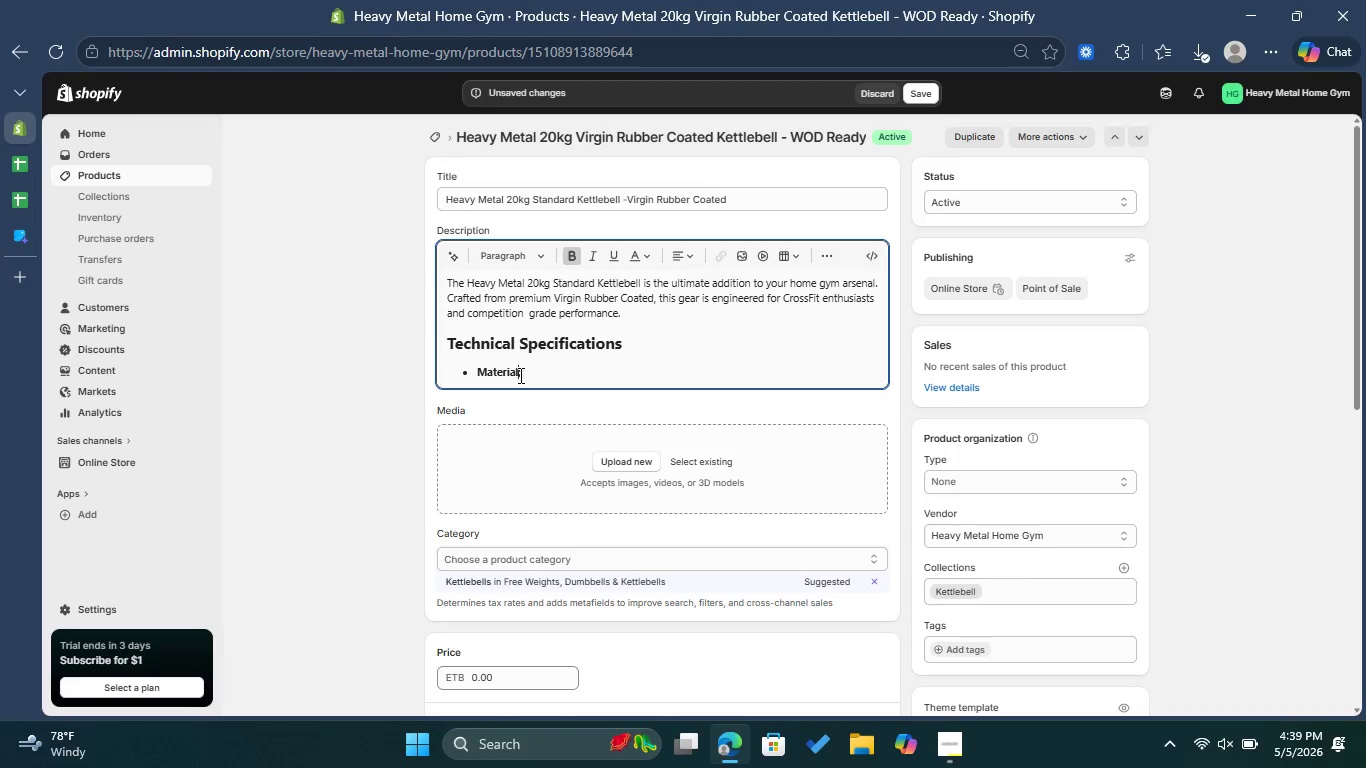 
left_click([519, 375])
 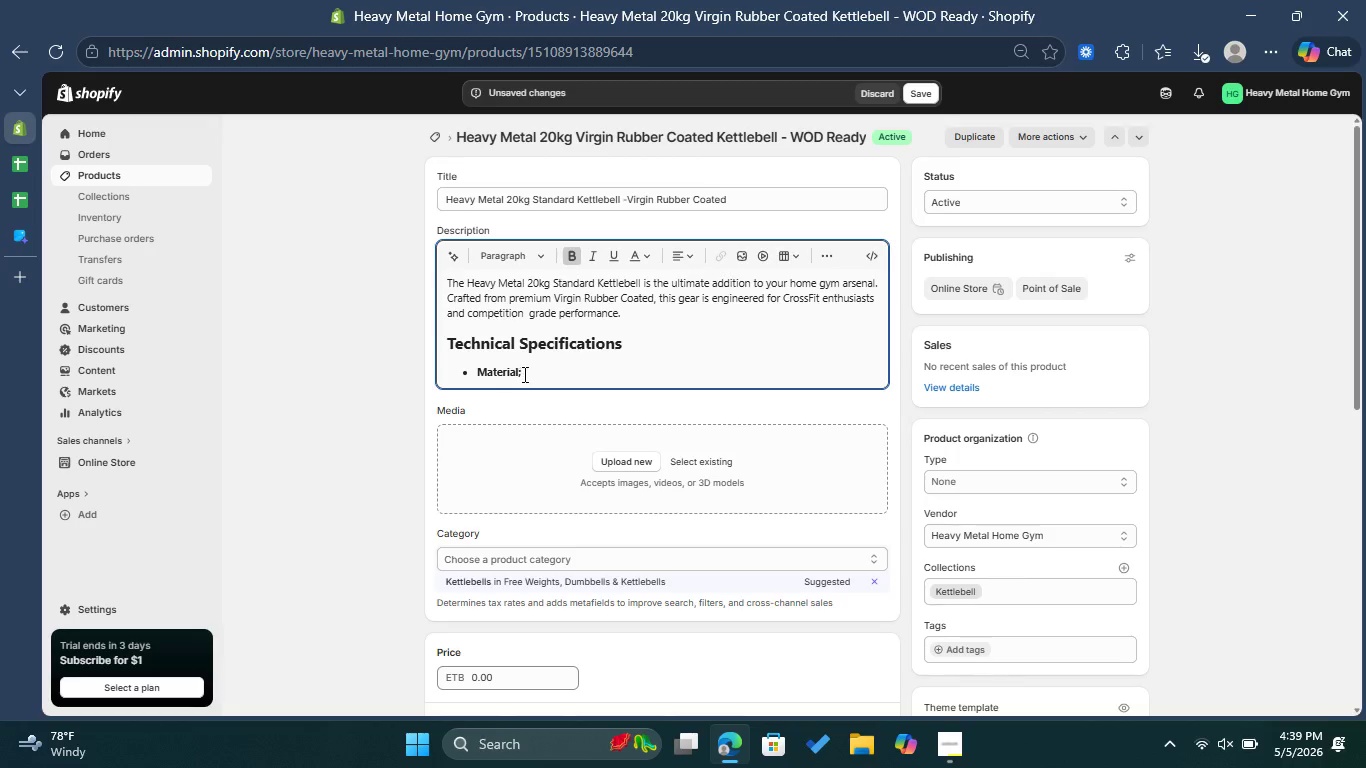 
left_click([523, 374])
 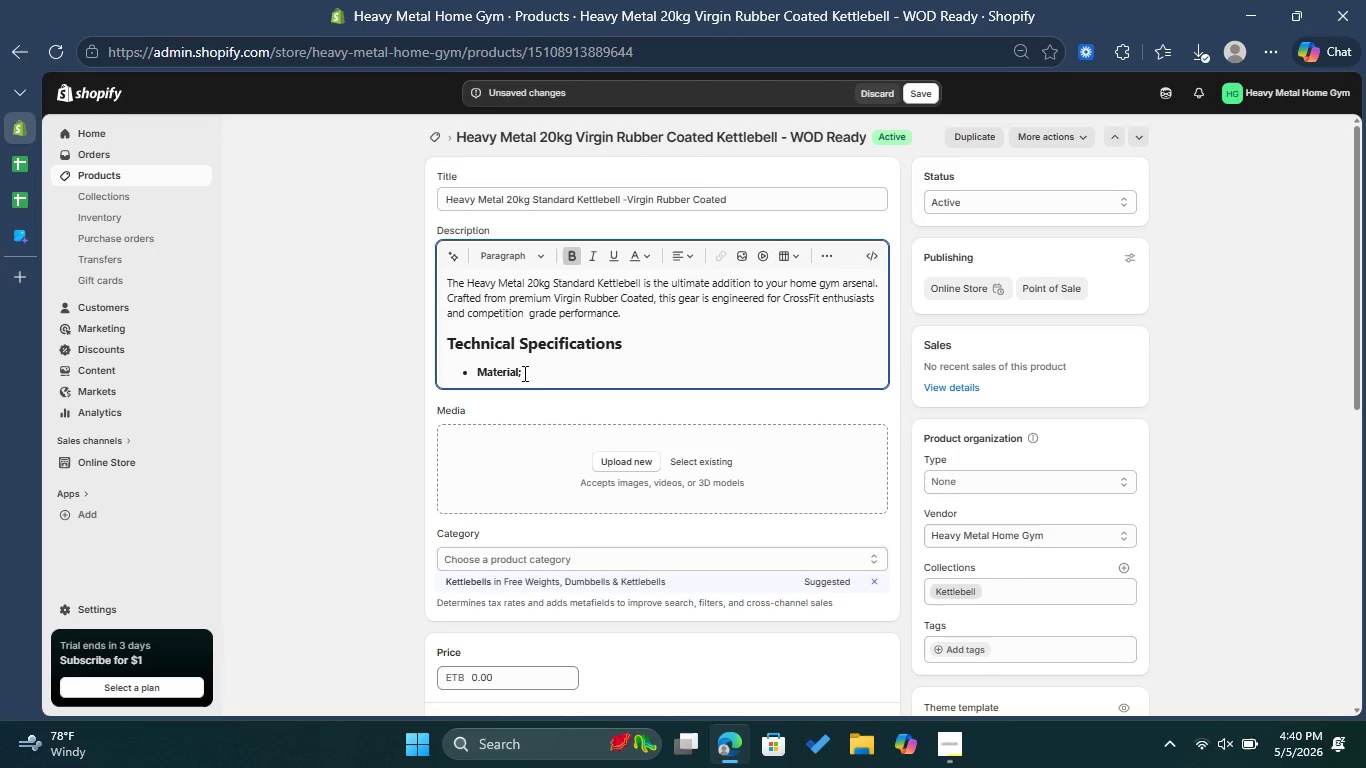 
left_click([523, 373])
 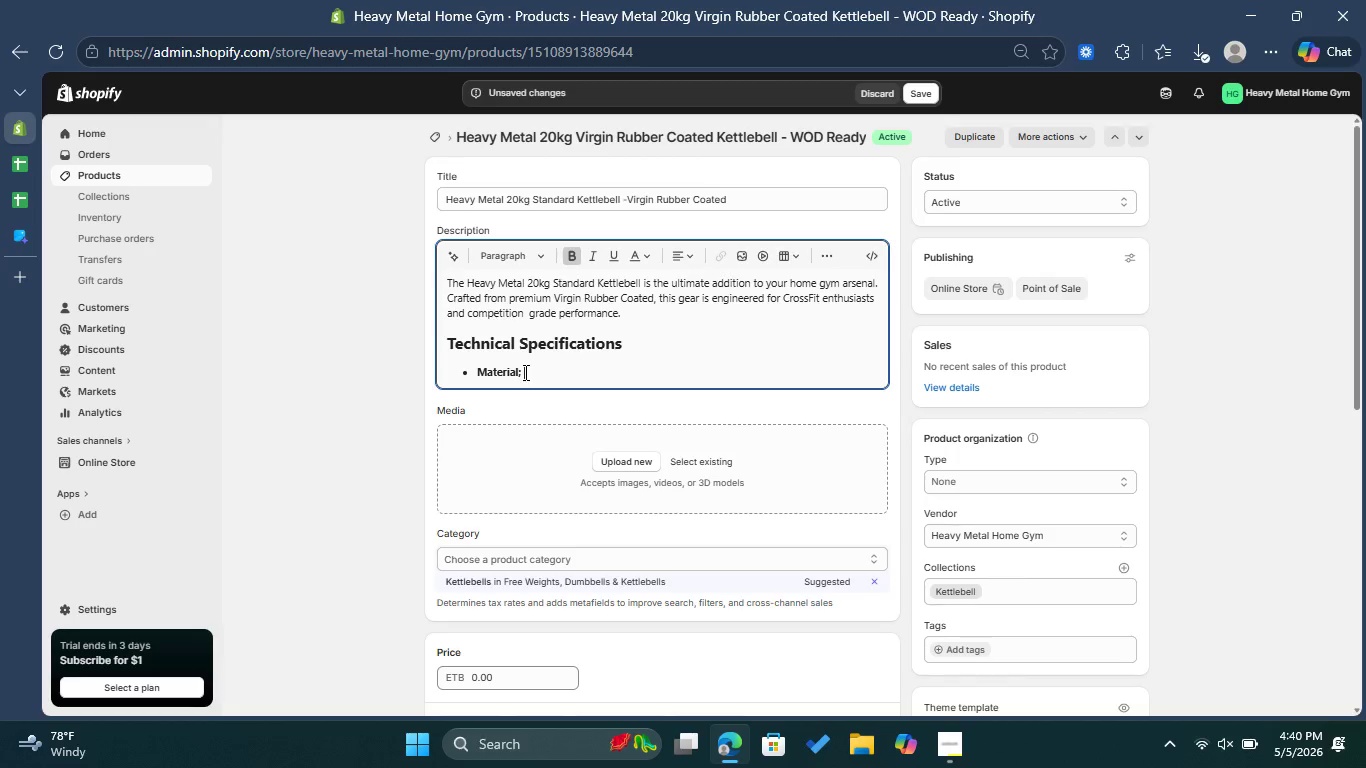 
key(Insert)
 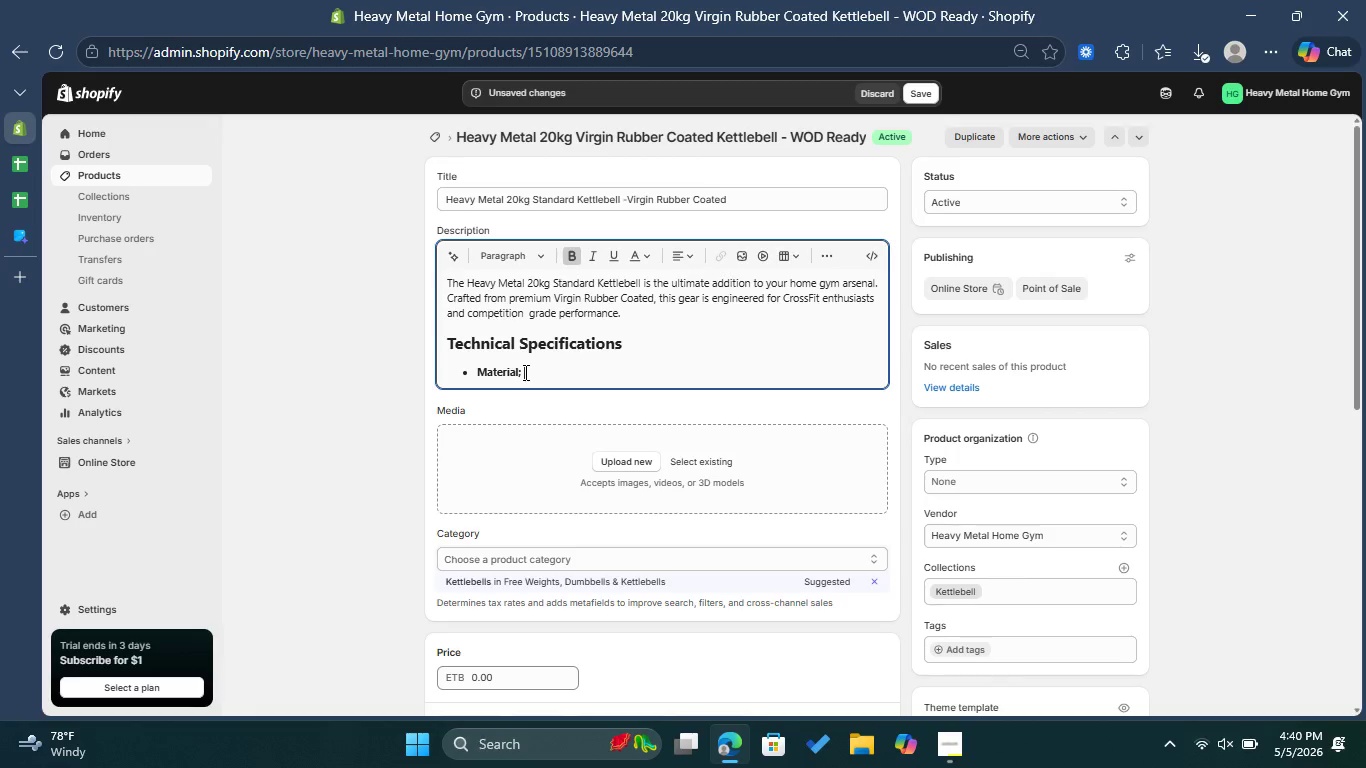 
key(Backspace)
 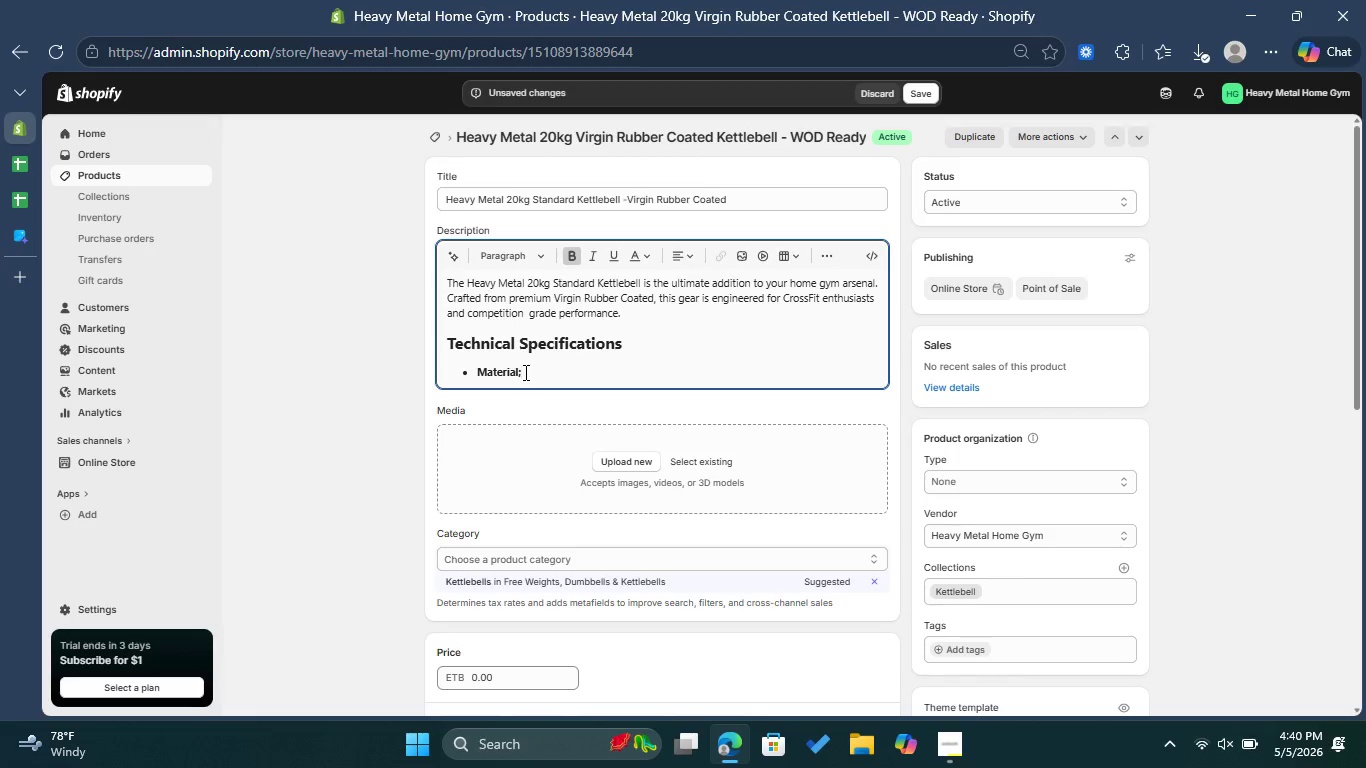 
key(Backspace)
 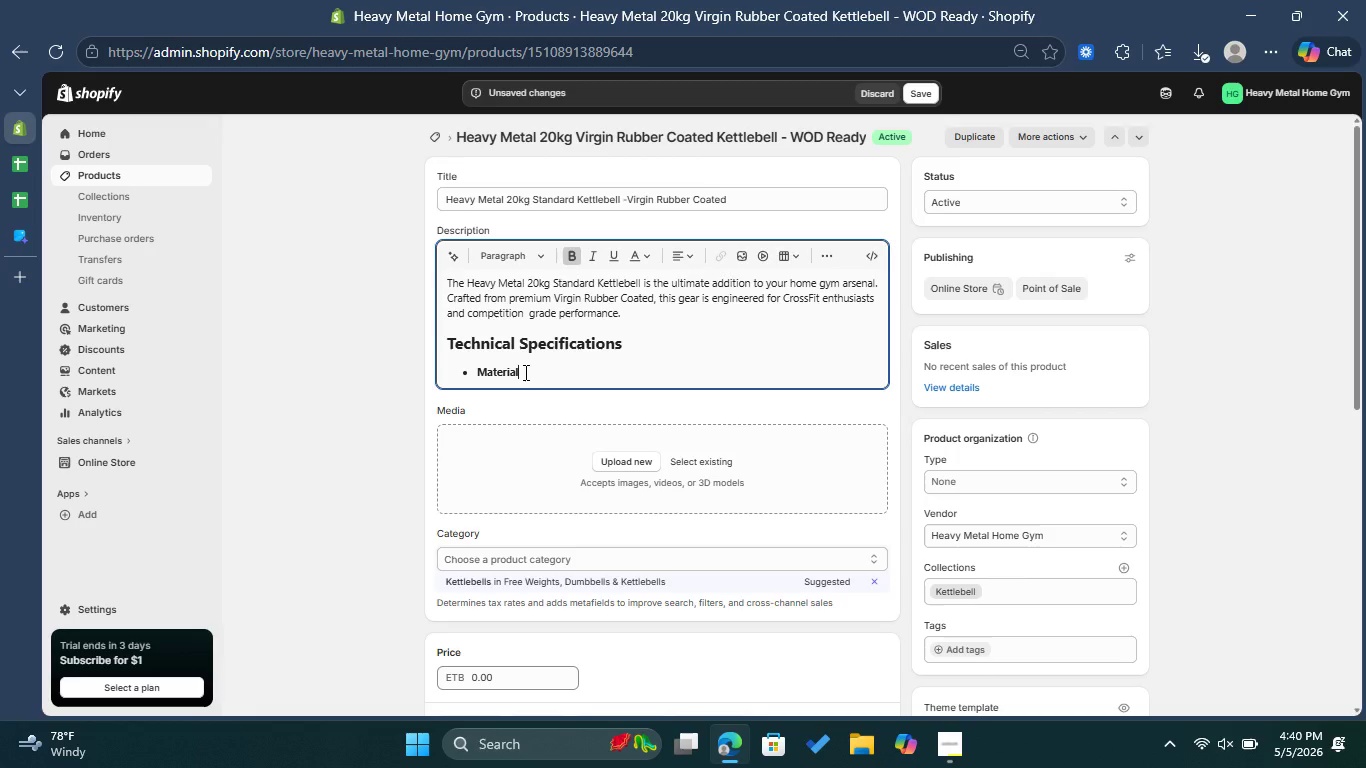 
key(Shift+Semicolon)
 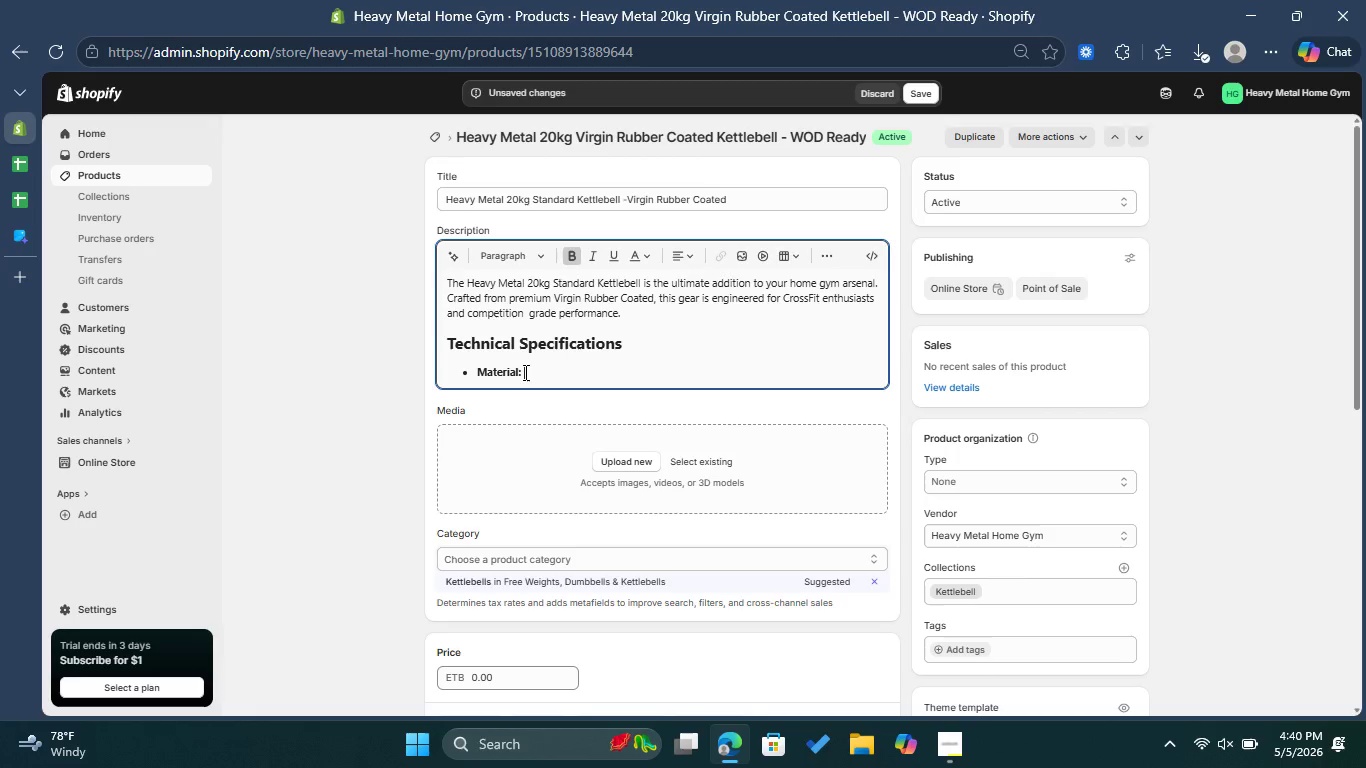 
key(Space)
 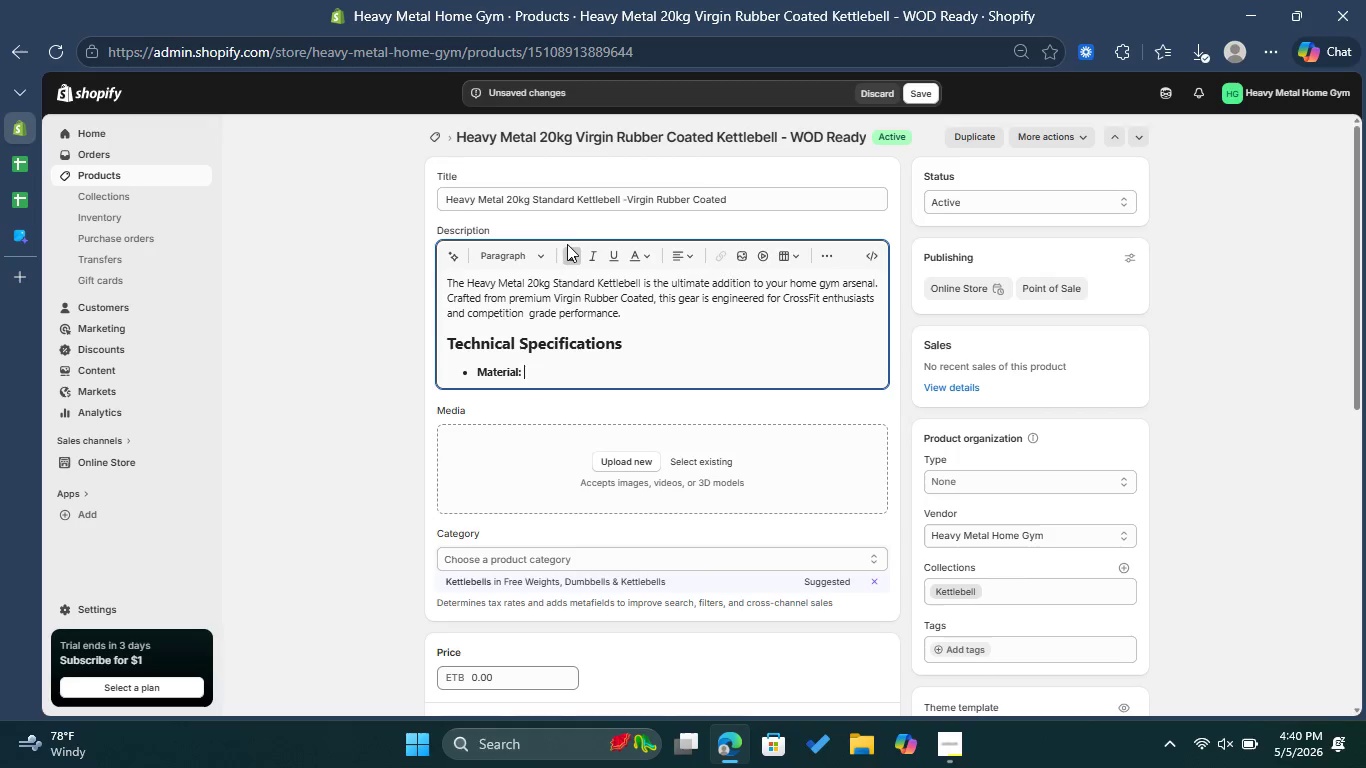 
left_click([570, 256])
 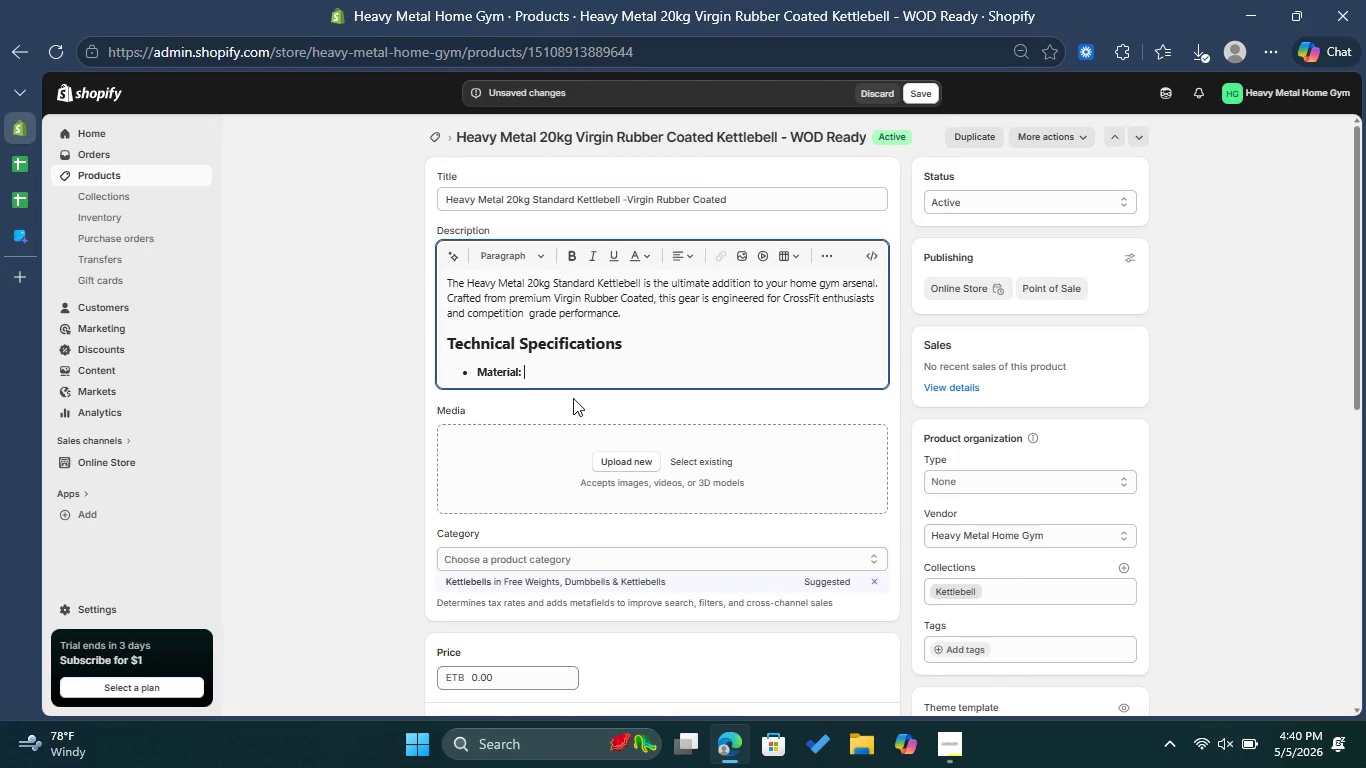 
type(Virgin Rubber Coated )
 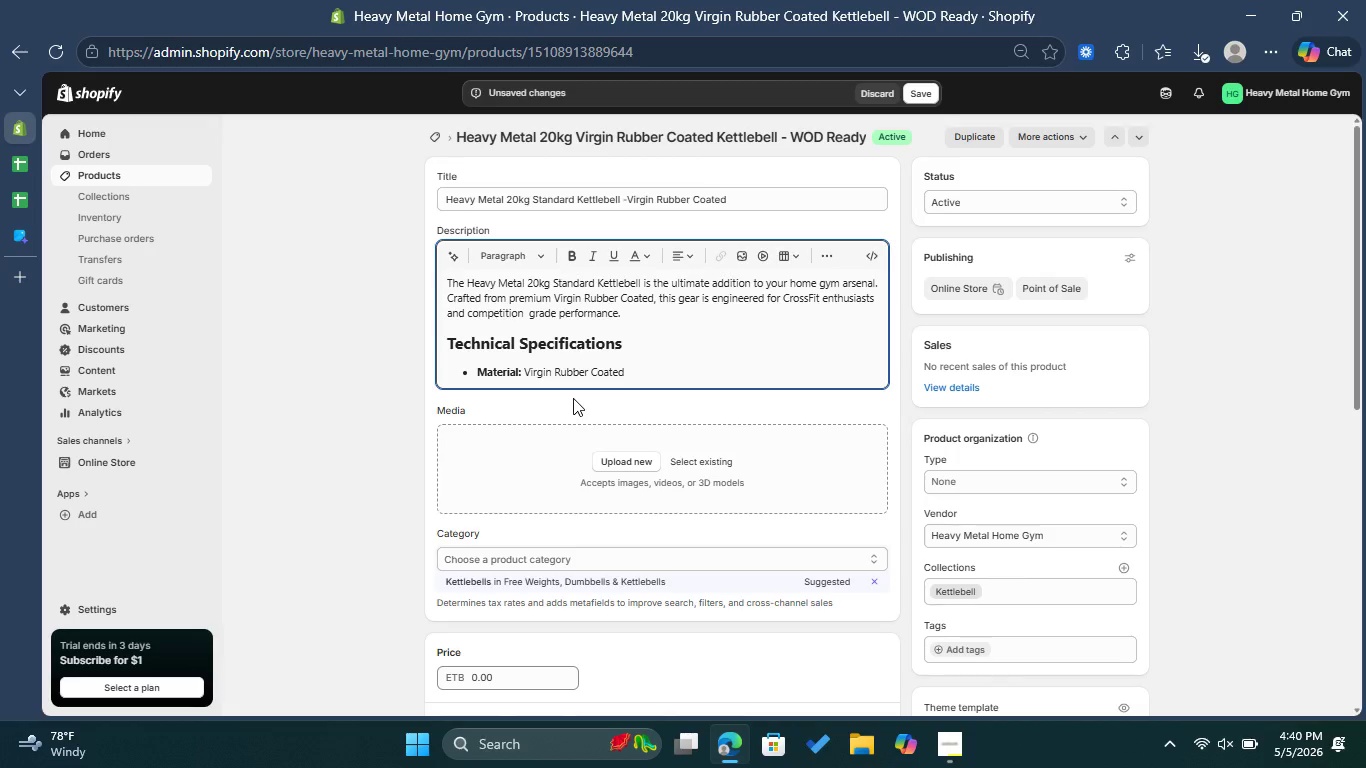 
wait(8.03)
 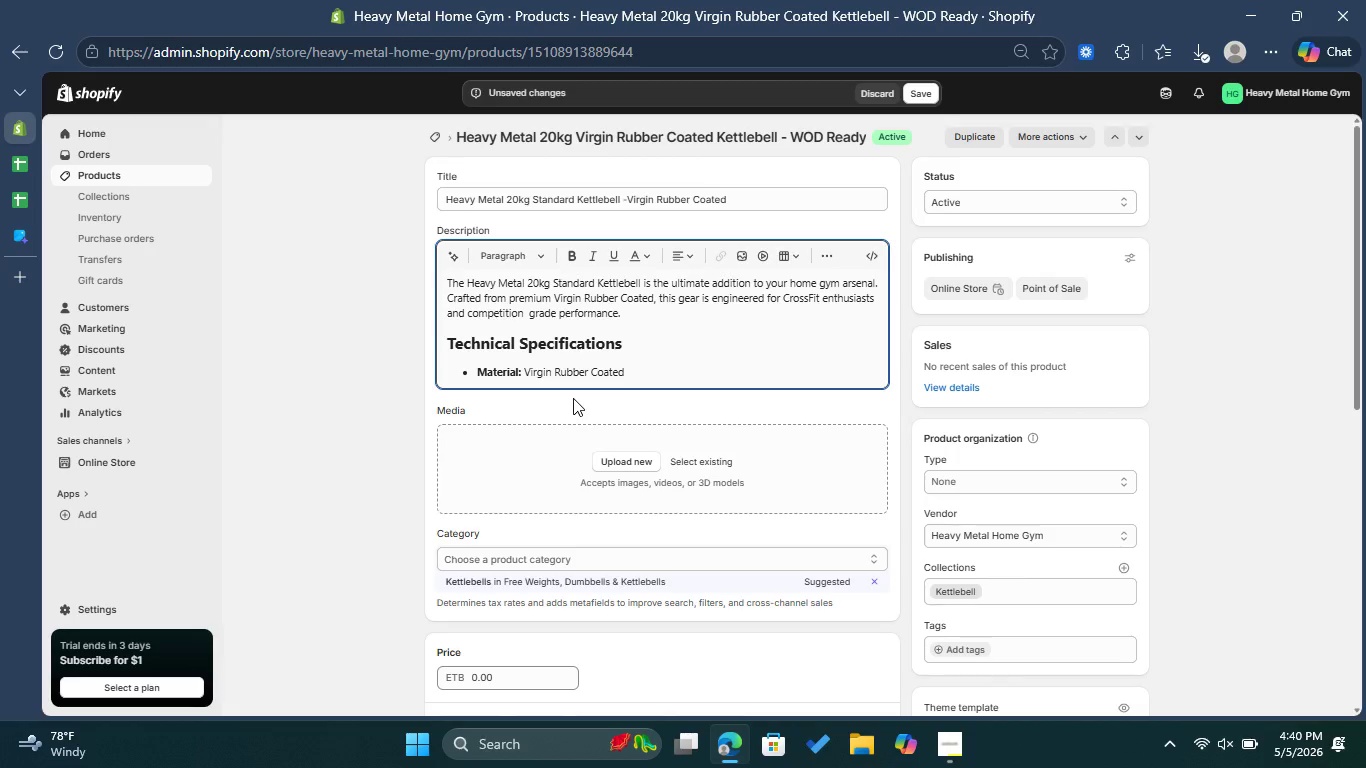 
key(Enter)
 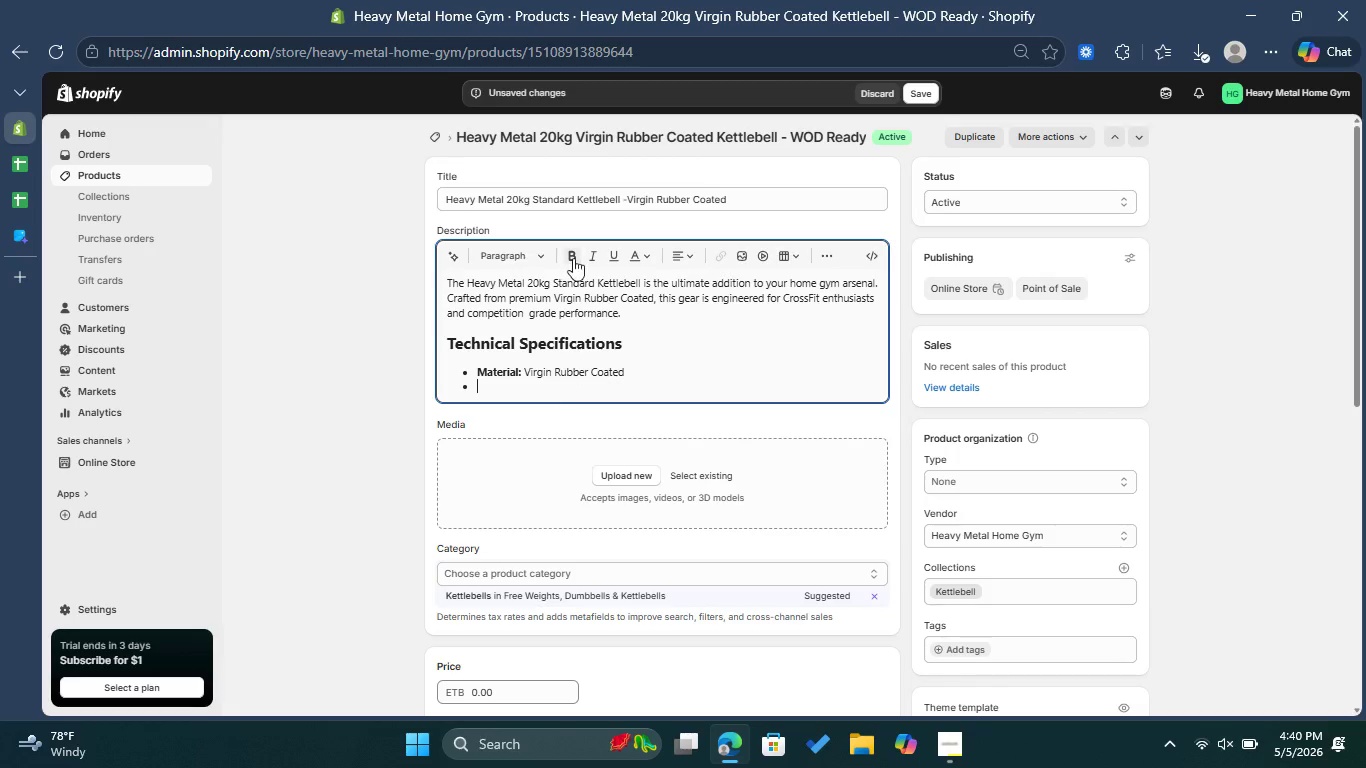 
left_click([573, 256])
 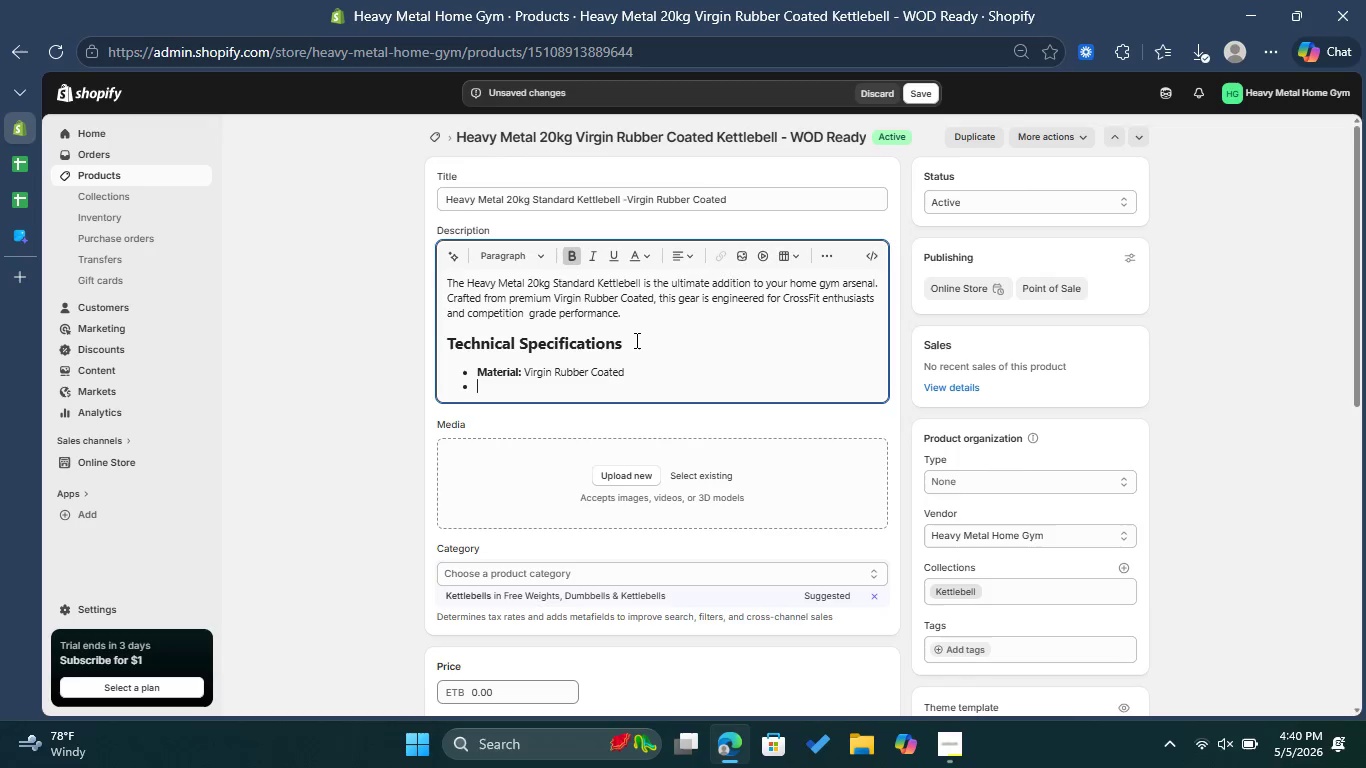 
type(Weight: )
 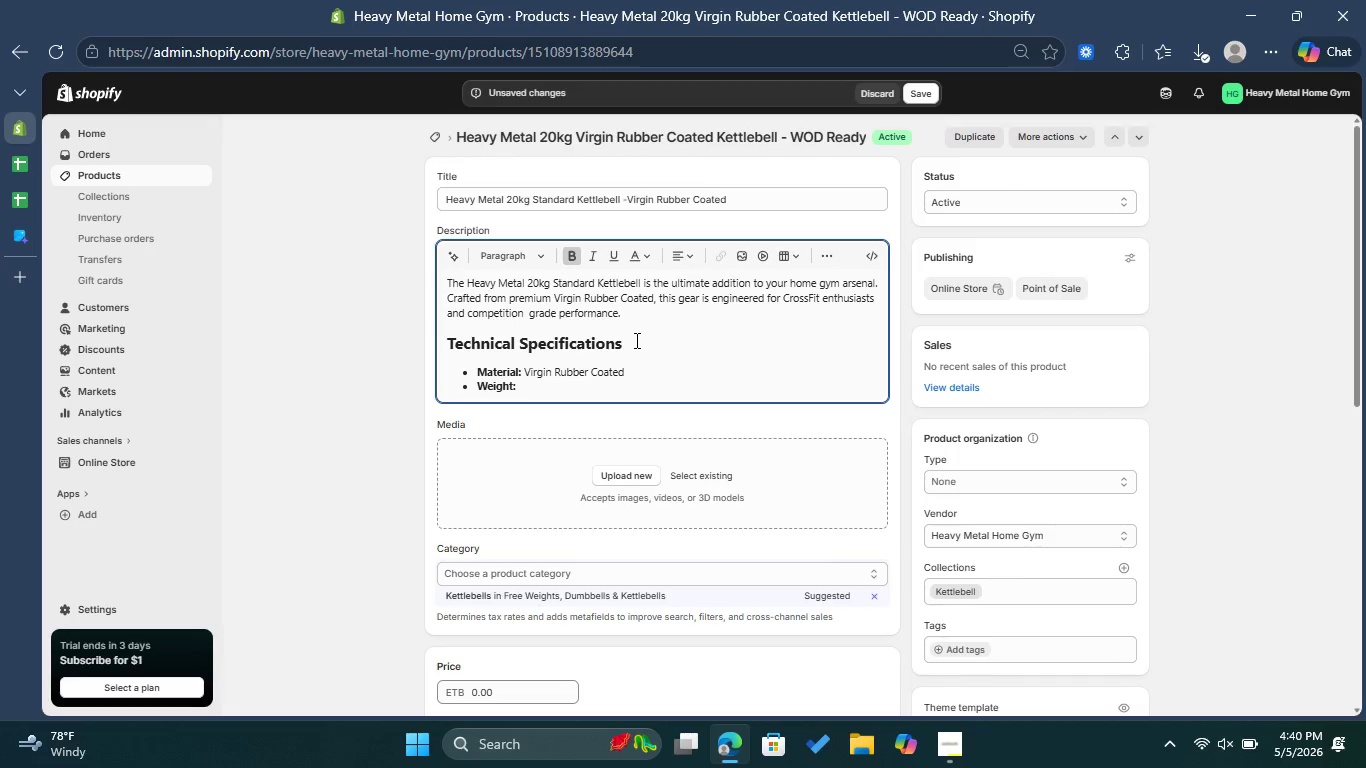 
left_click([575, 256])
 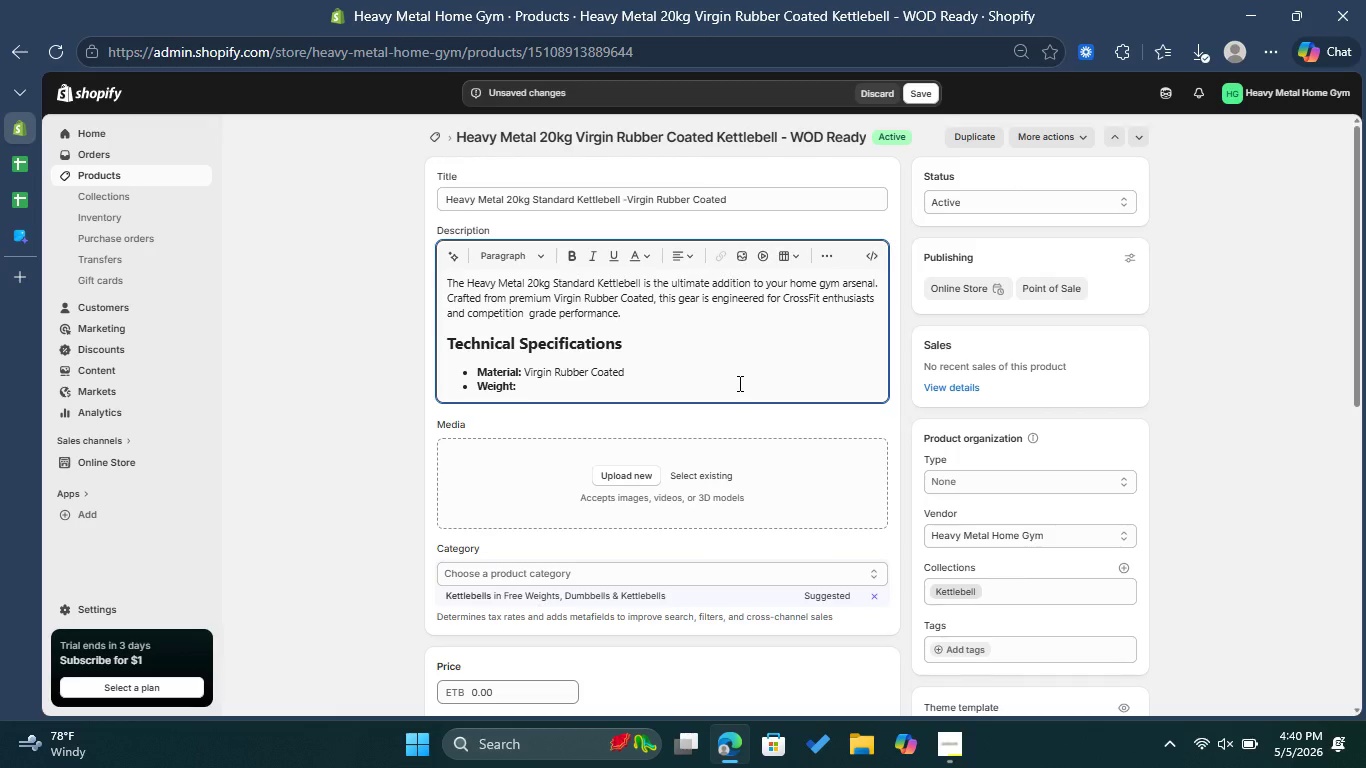 
wait(5.45)
 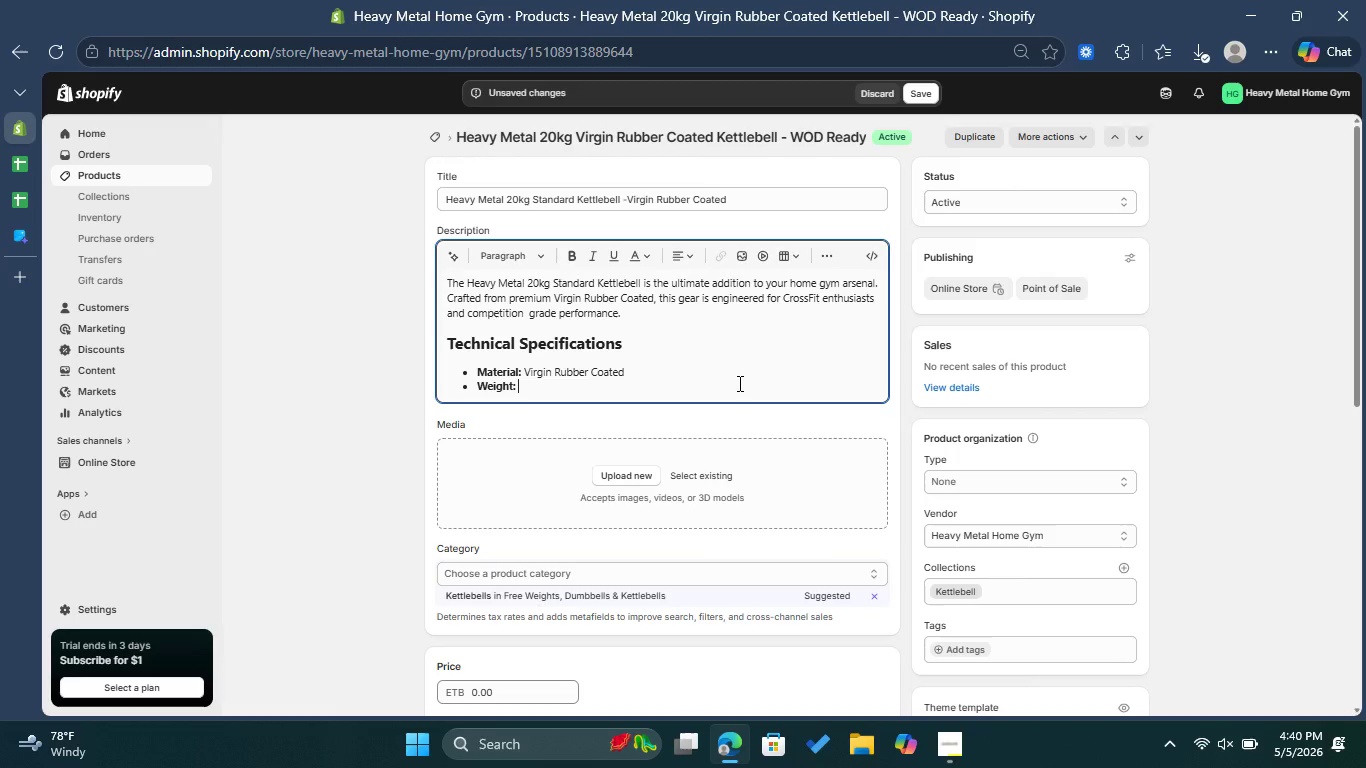 
type(2ok)
key(Backspace)
key(Backspace)
type(0kg )
 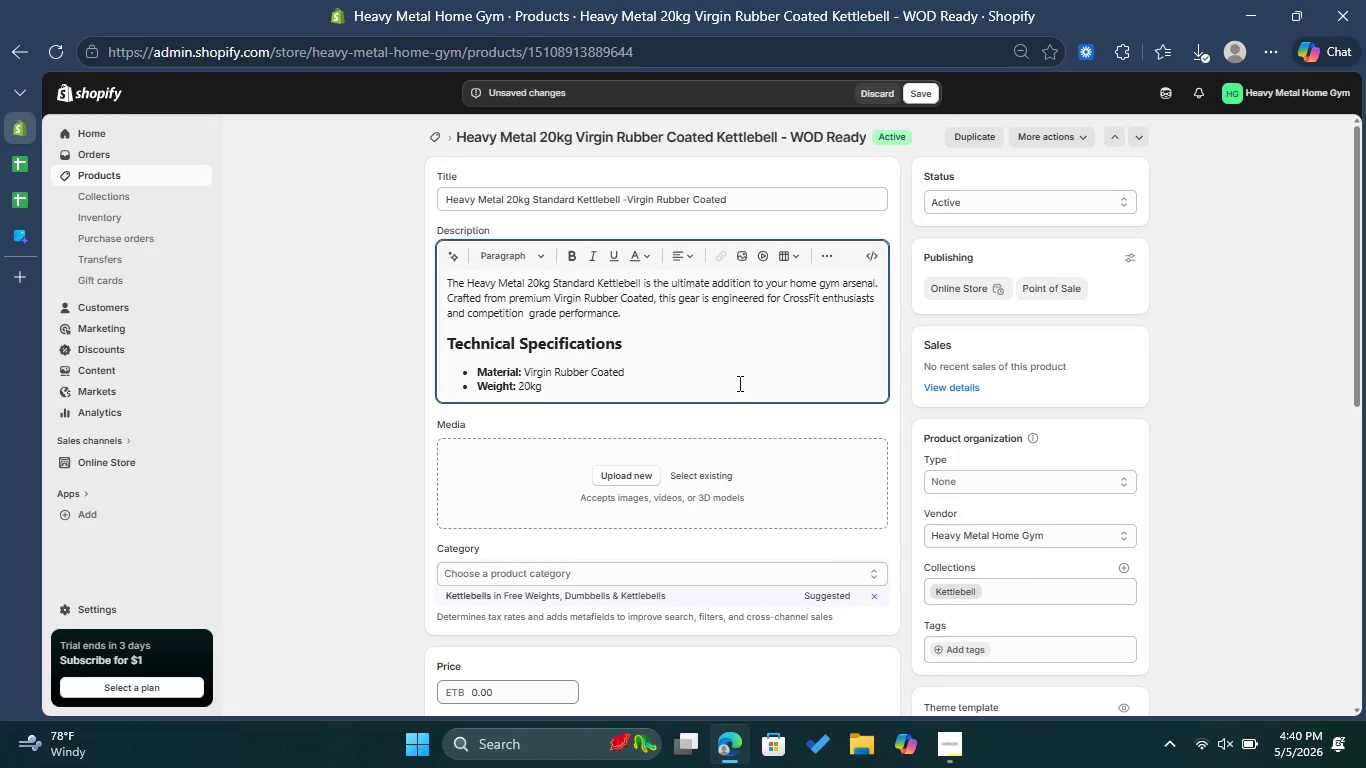 
key(Enter)
 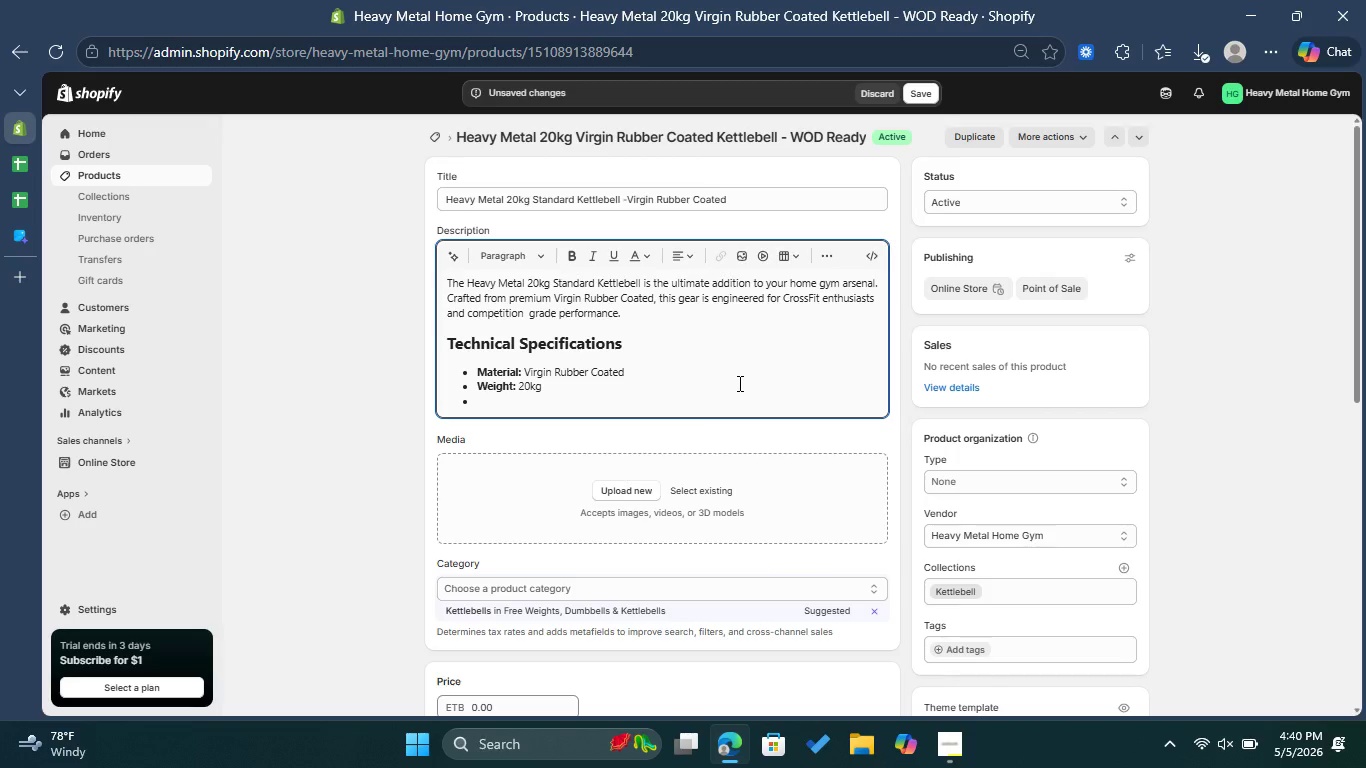 
wait(6.61)
 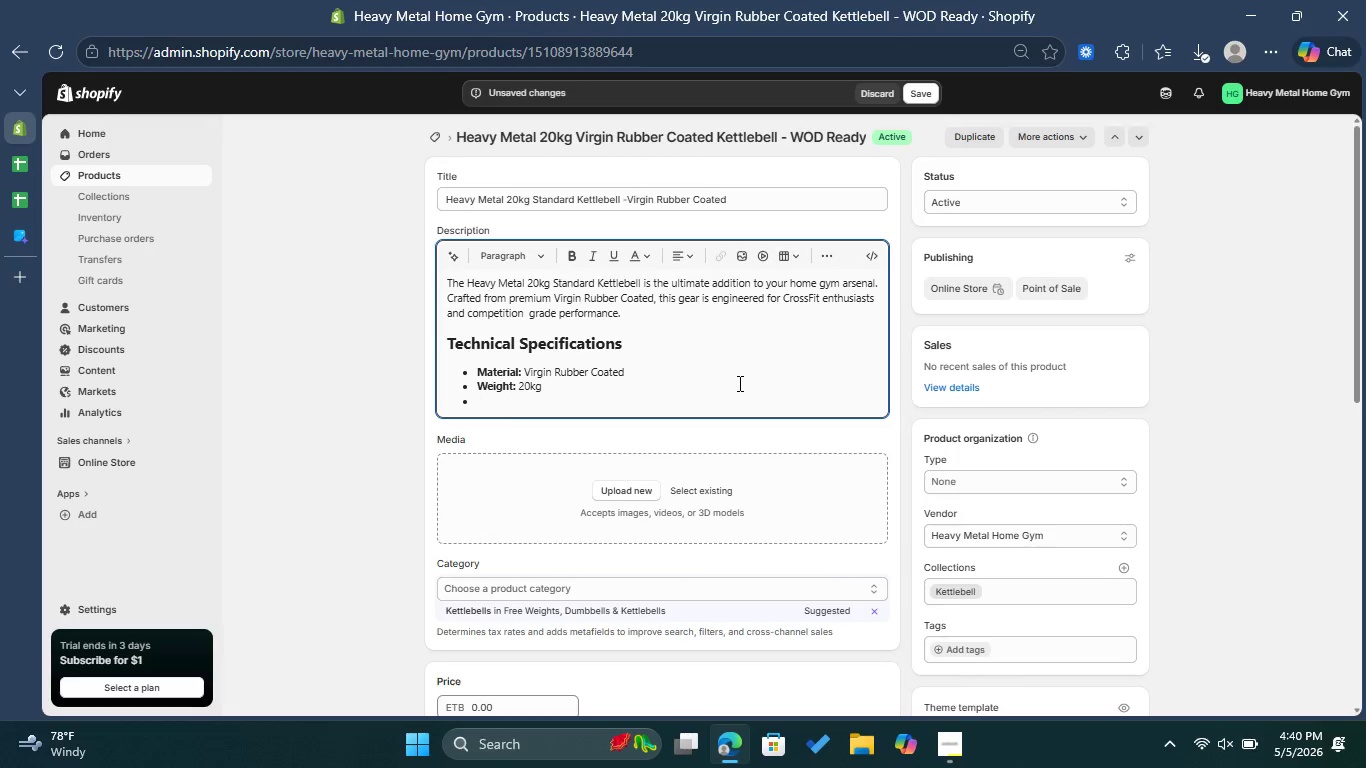 
left_click([576, 253])
 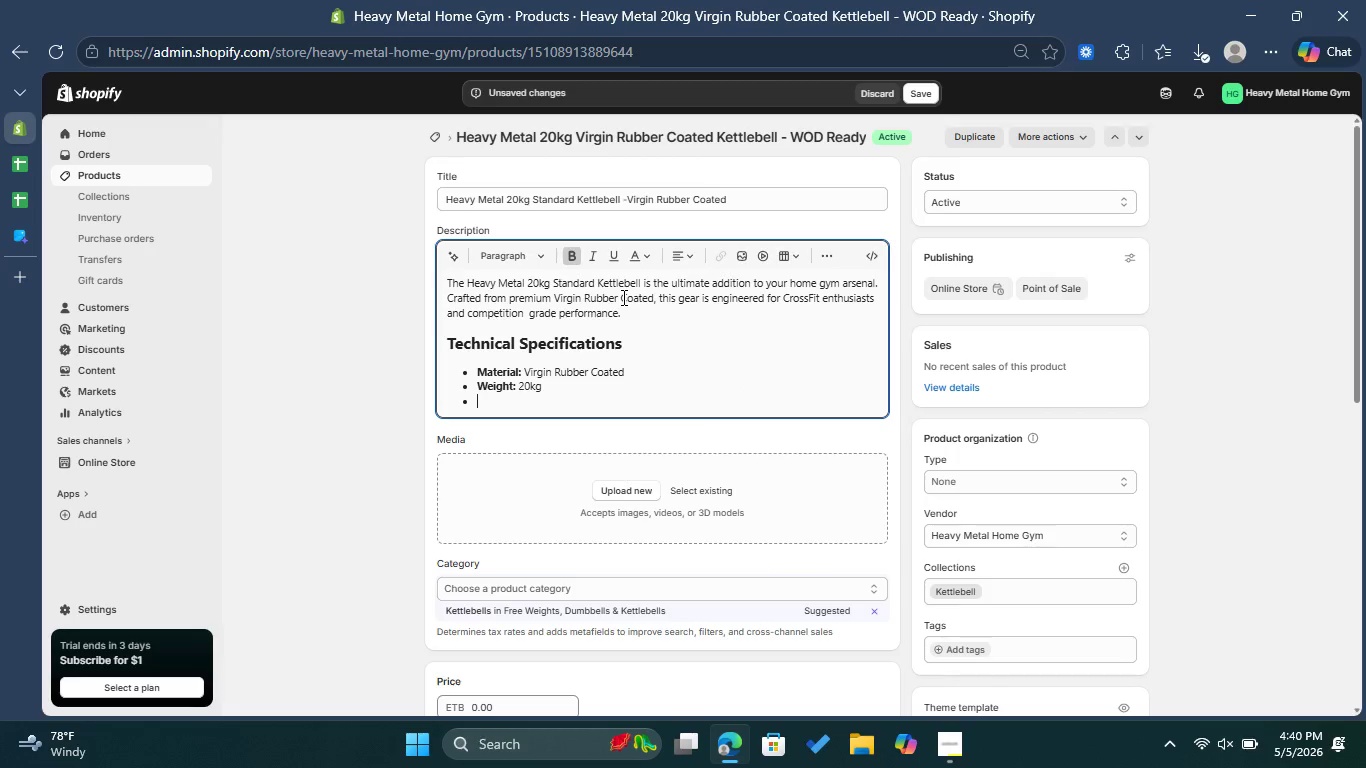 
type(Grade: )
 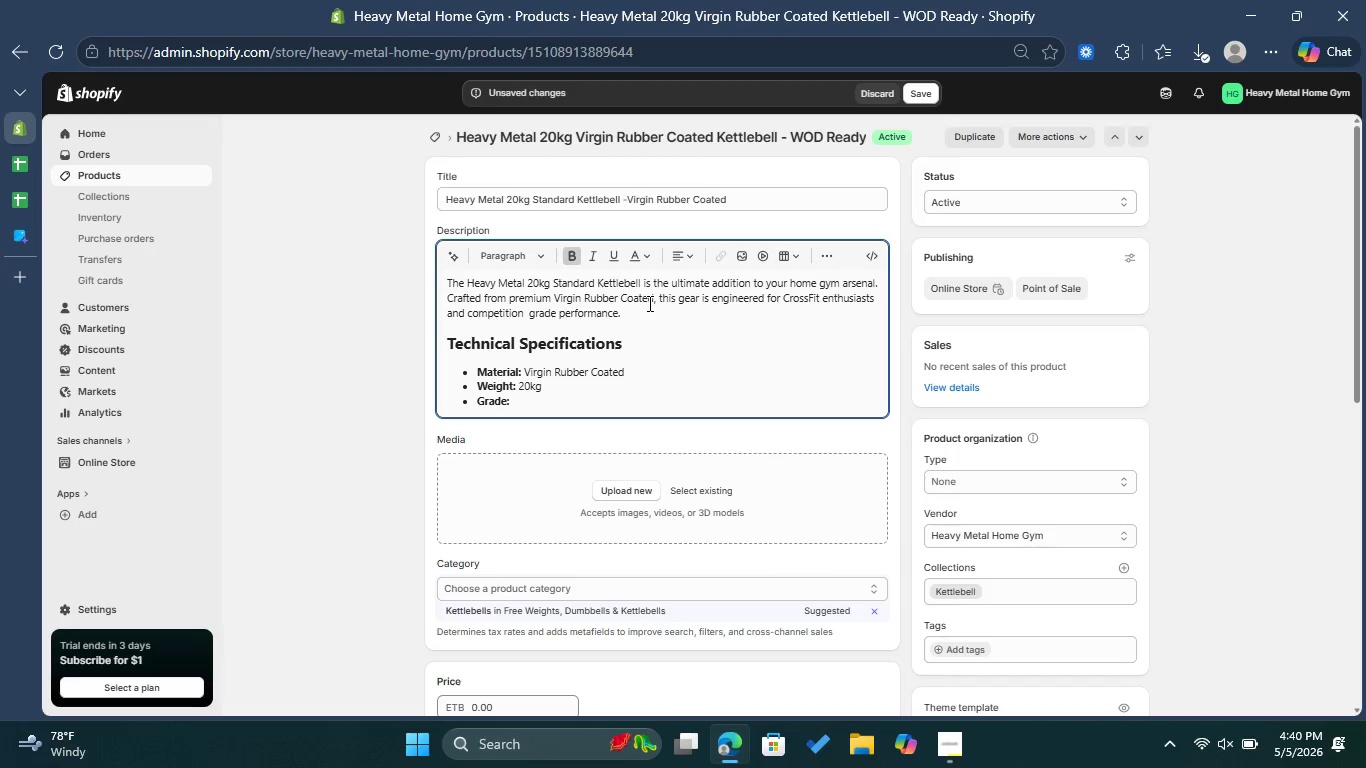 
key(Shift+C)
 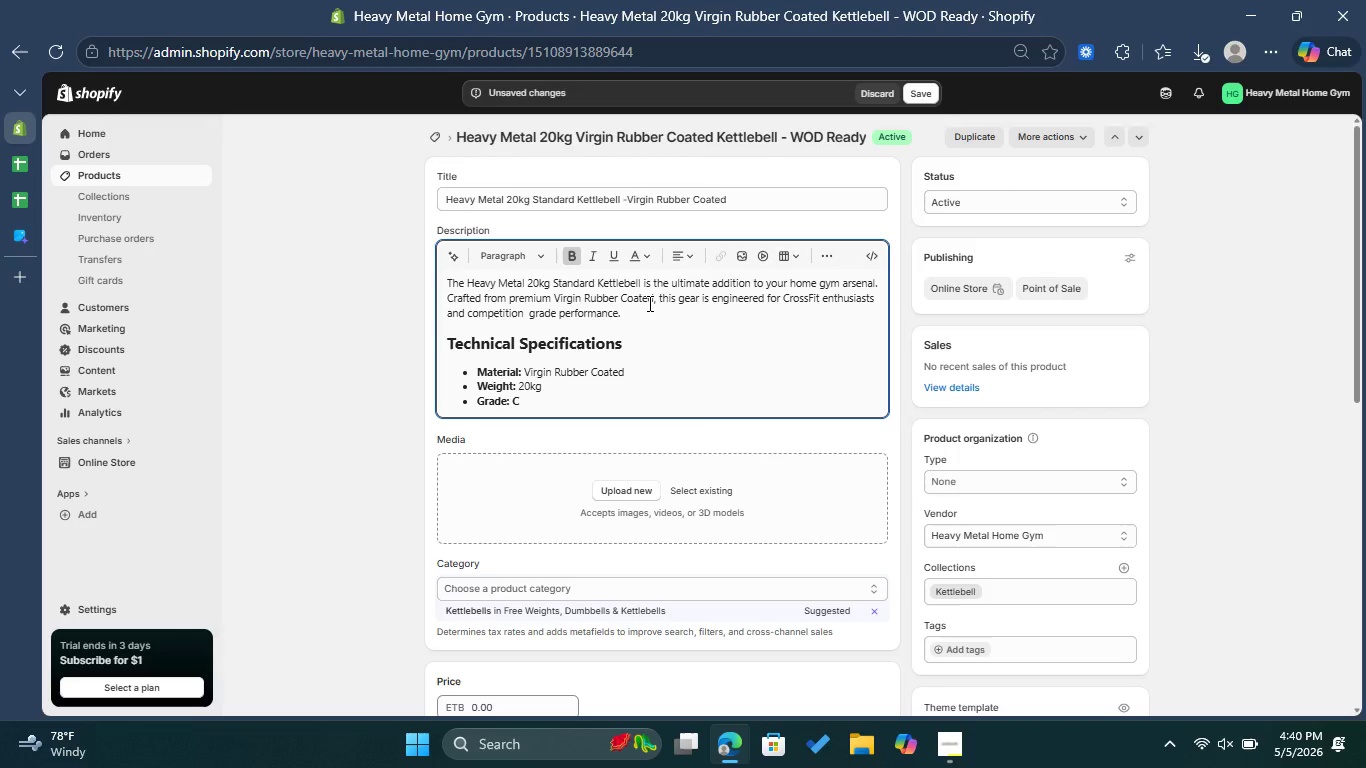 
key(Backspace)
 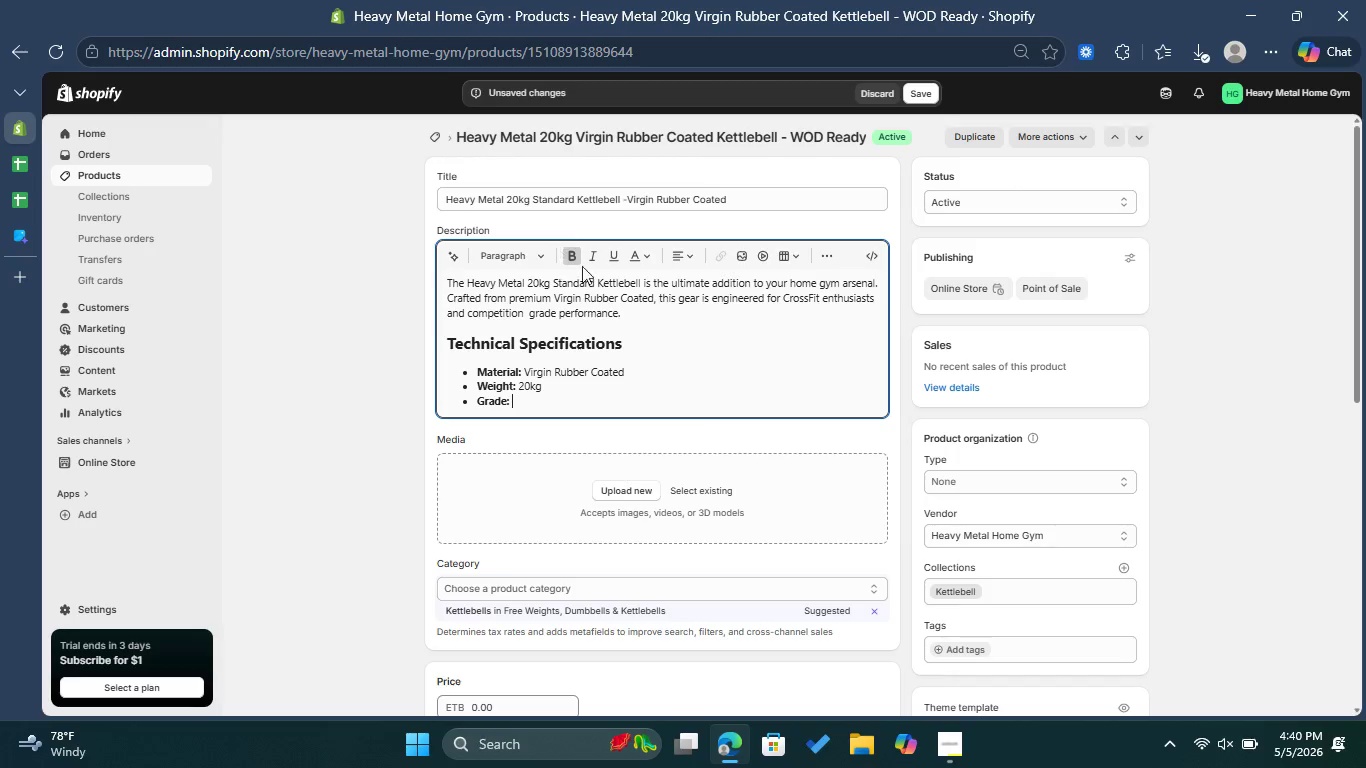 
left_click([572, 254])
 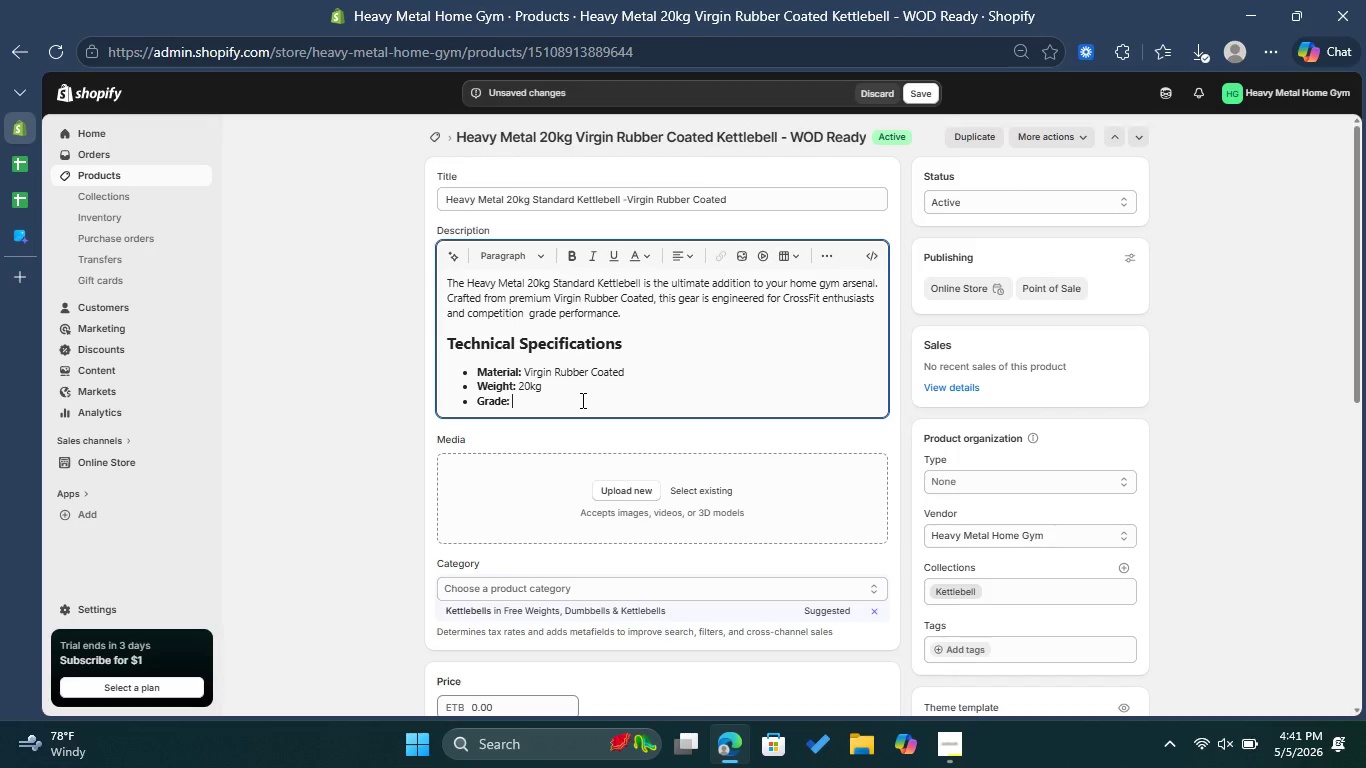 
wait(5.78)
 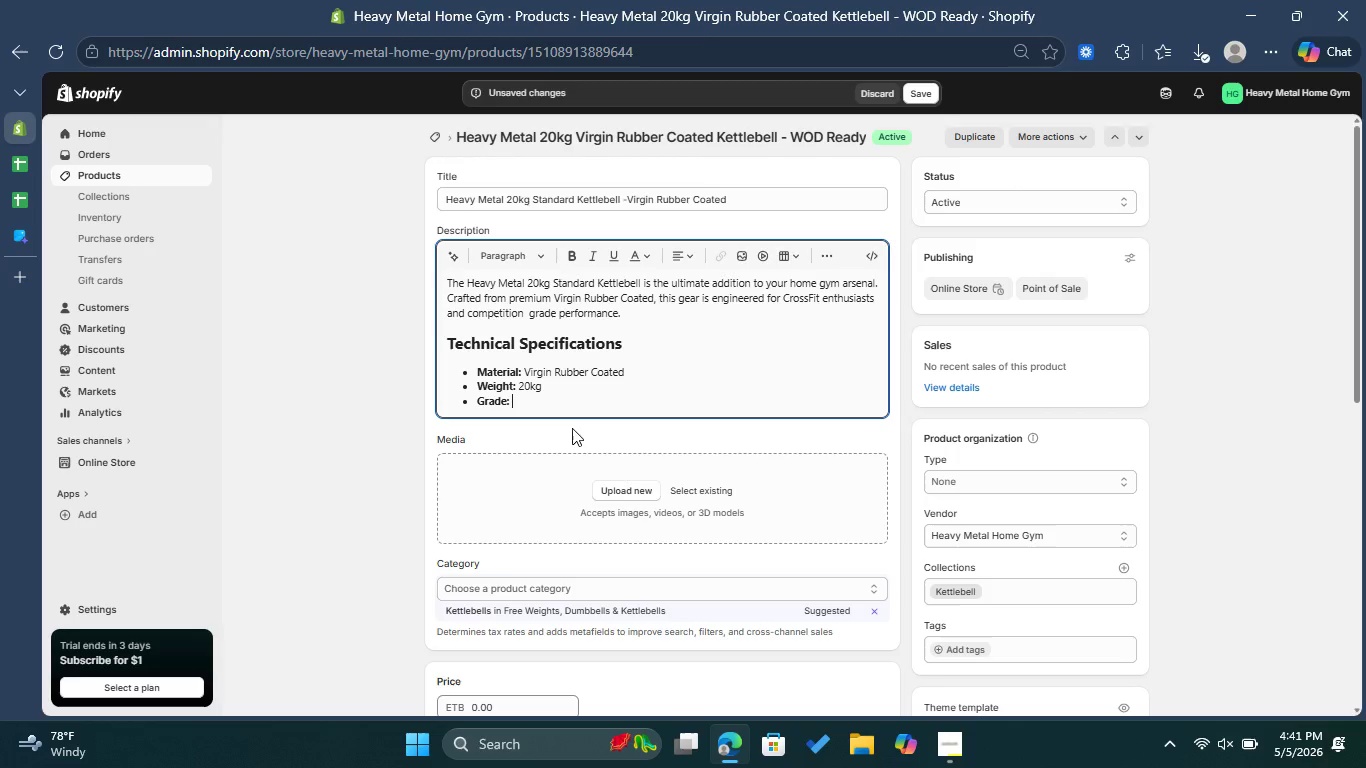 
type(Competition grasde powder-)
 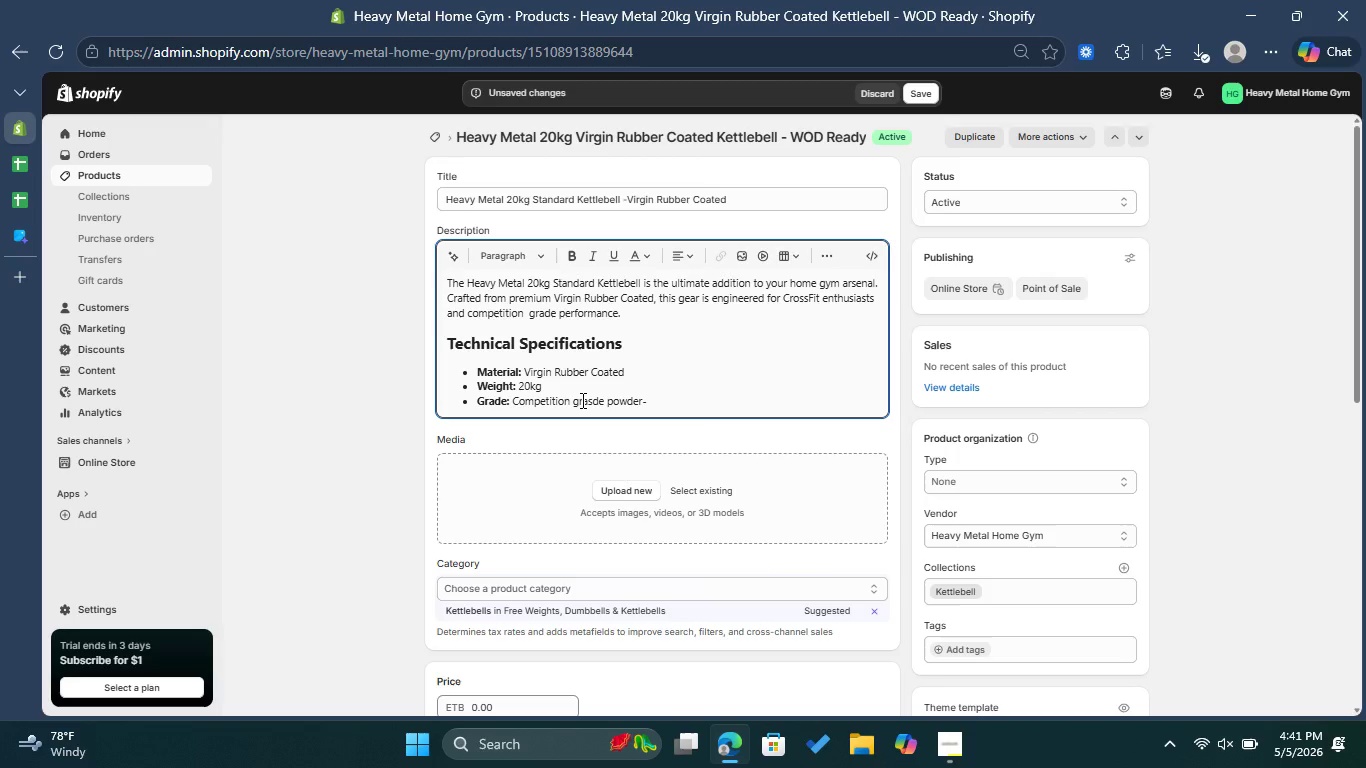 
wait(5.05)
 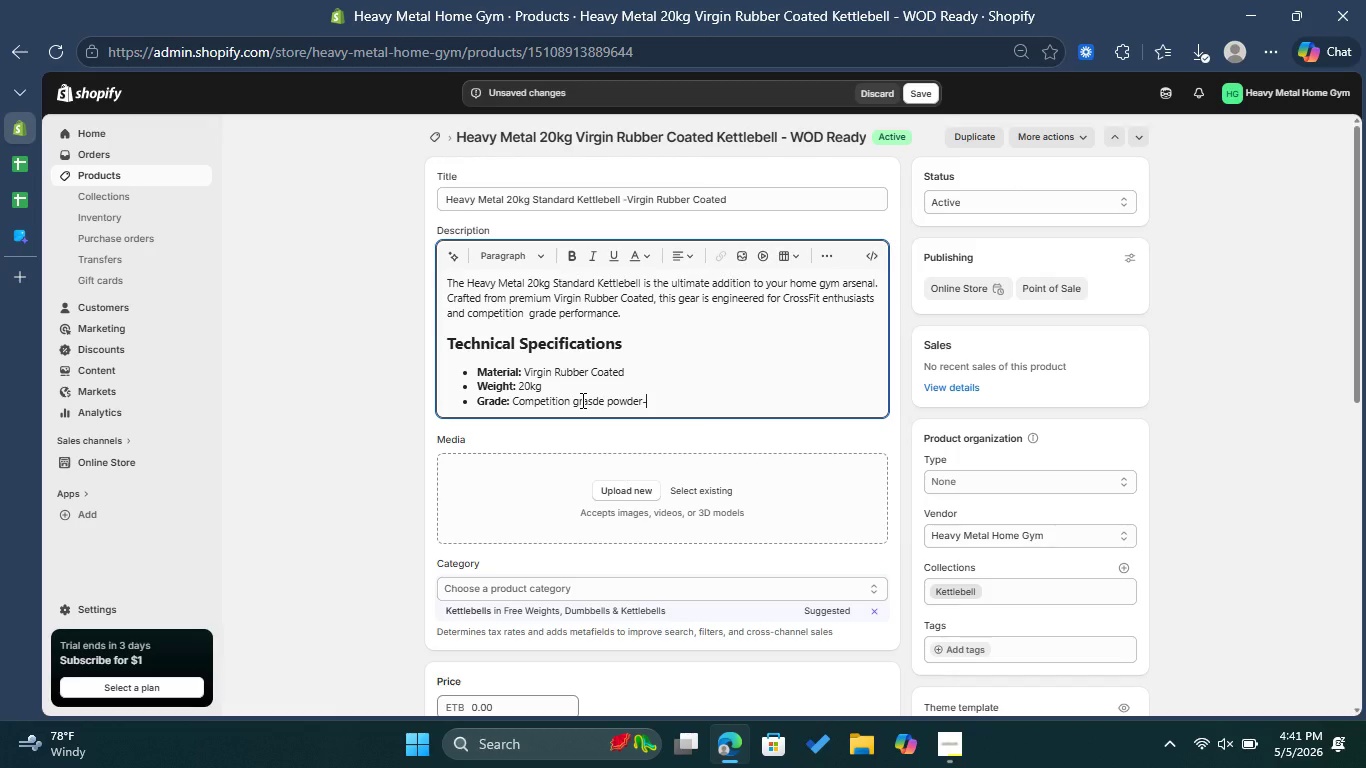 
type(coated finish)
 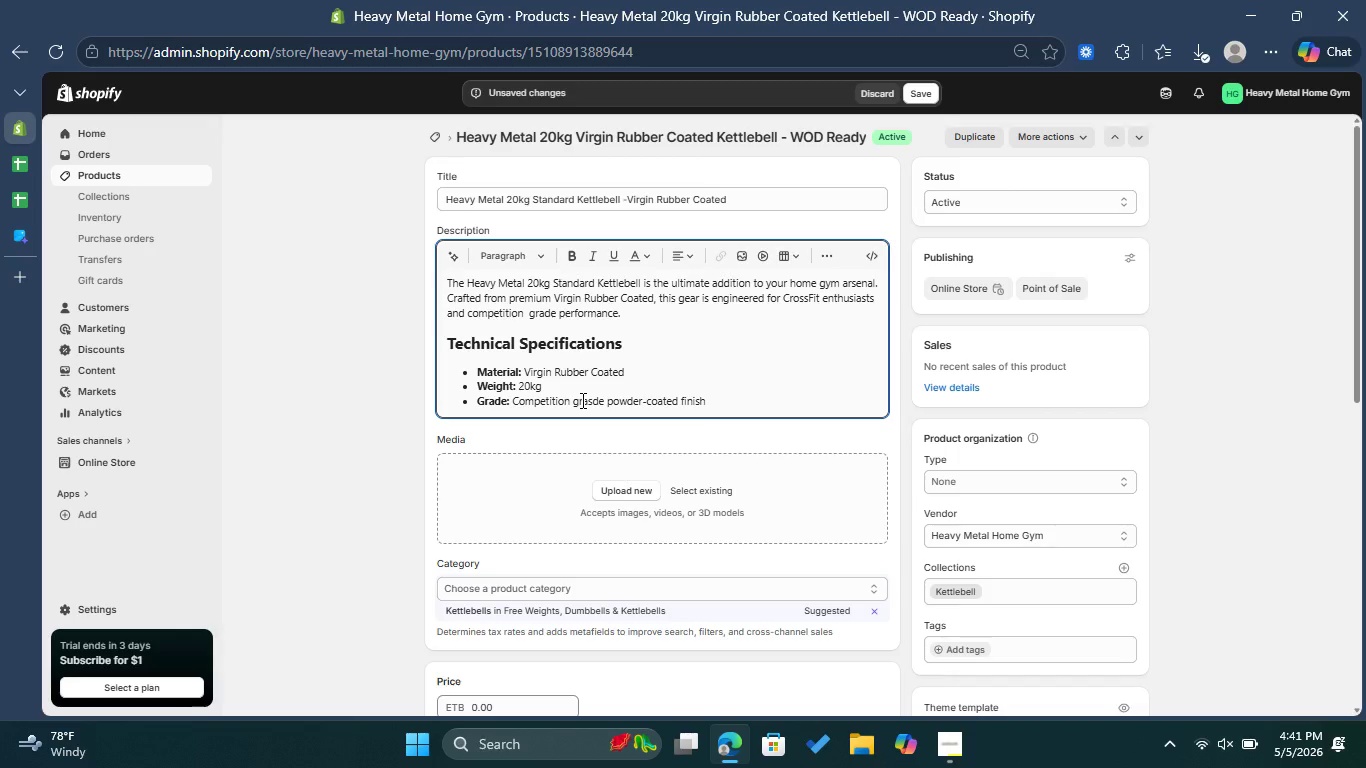 
wait(5.2)
 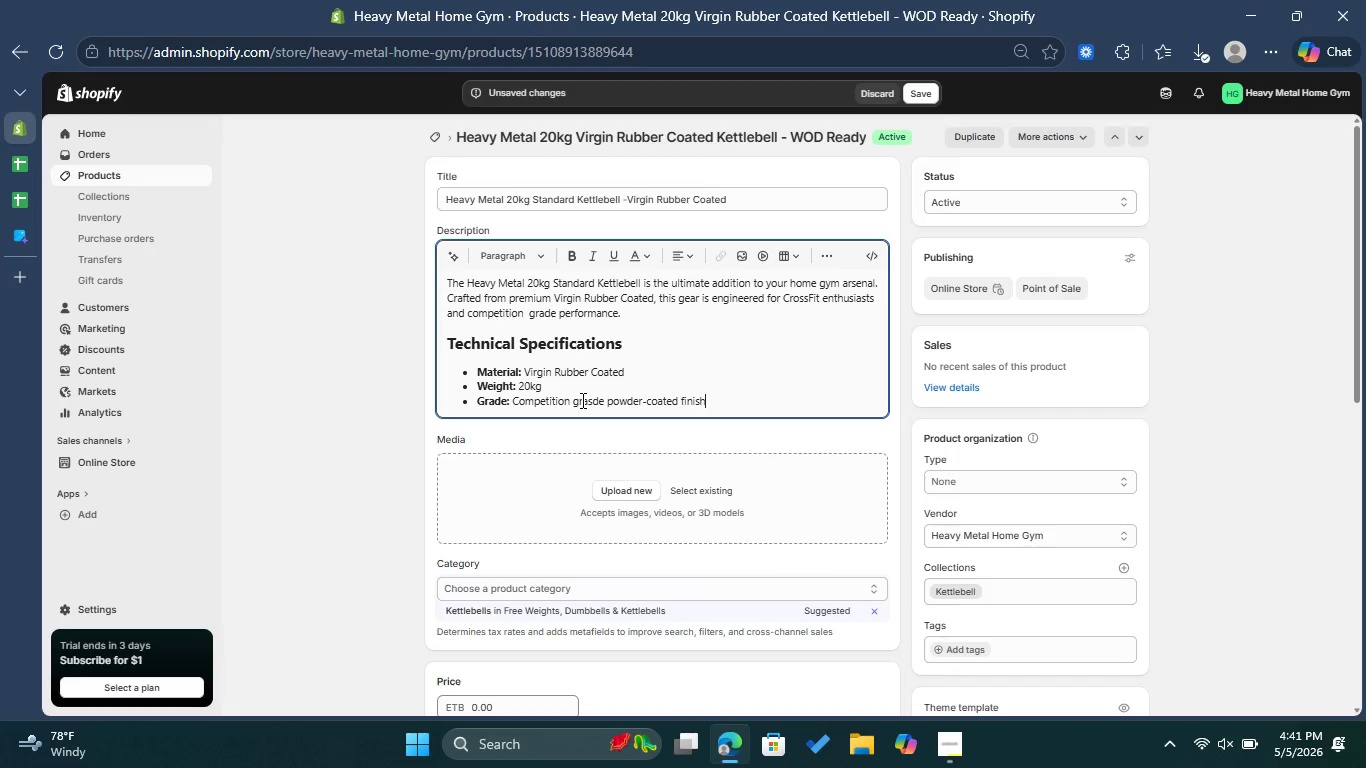 
key(Enter)
 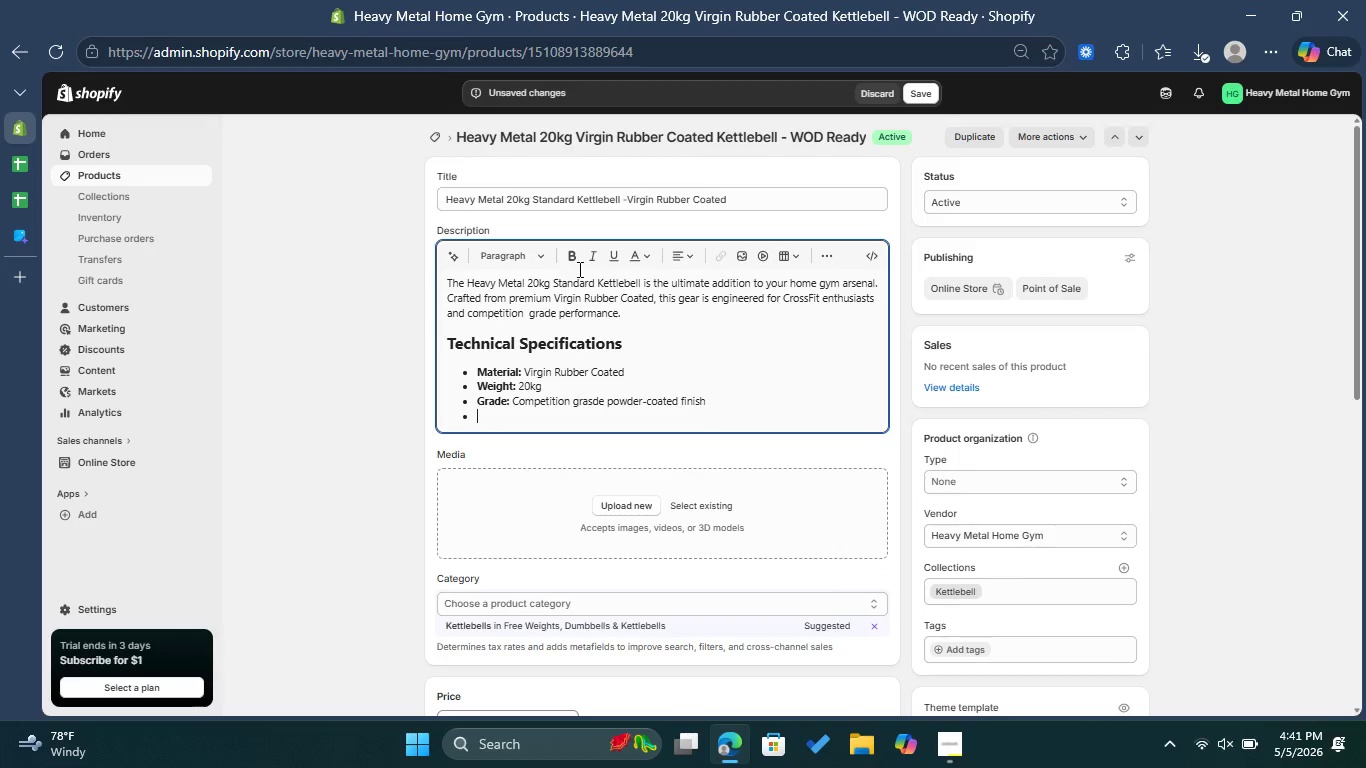 
left_click([578, 258])
 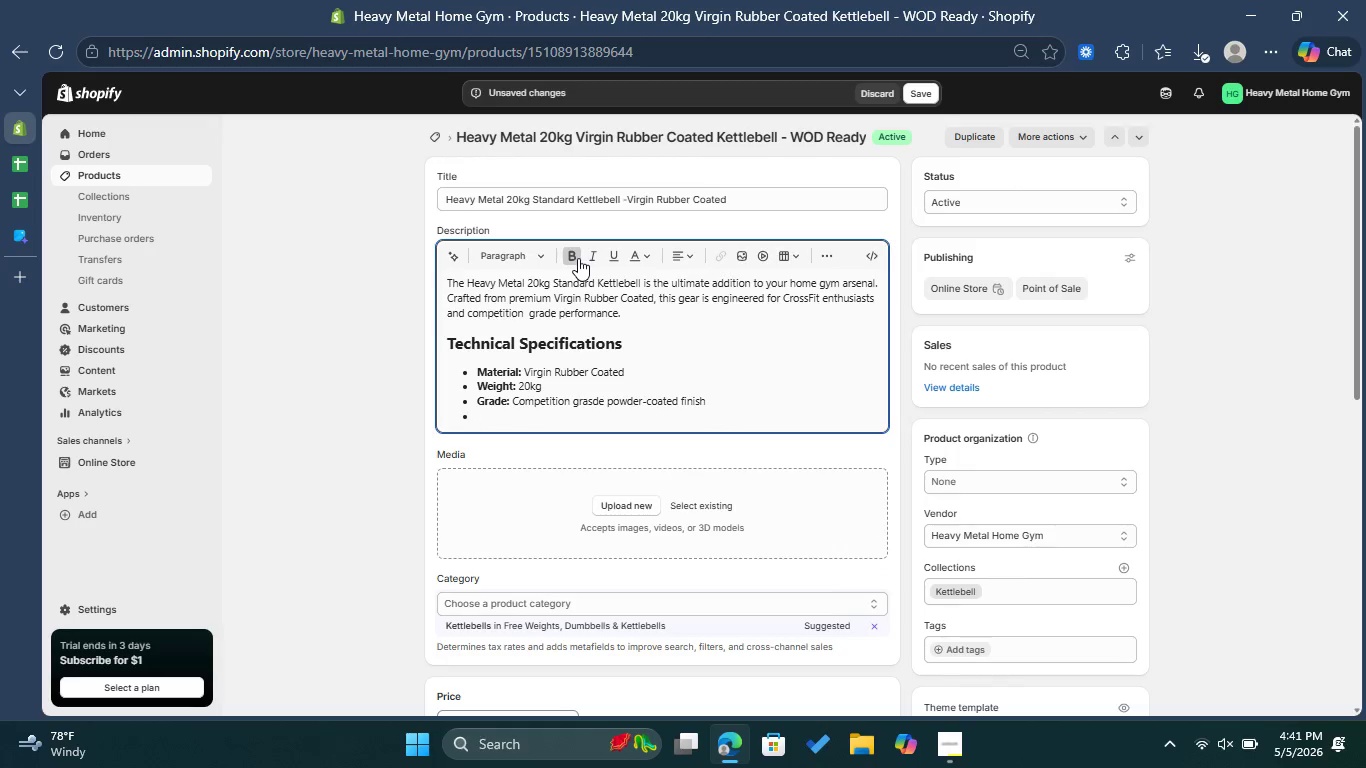 
type(Ideal For: )
 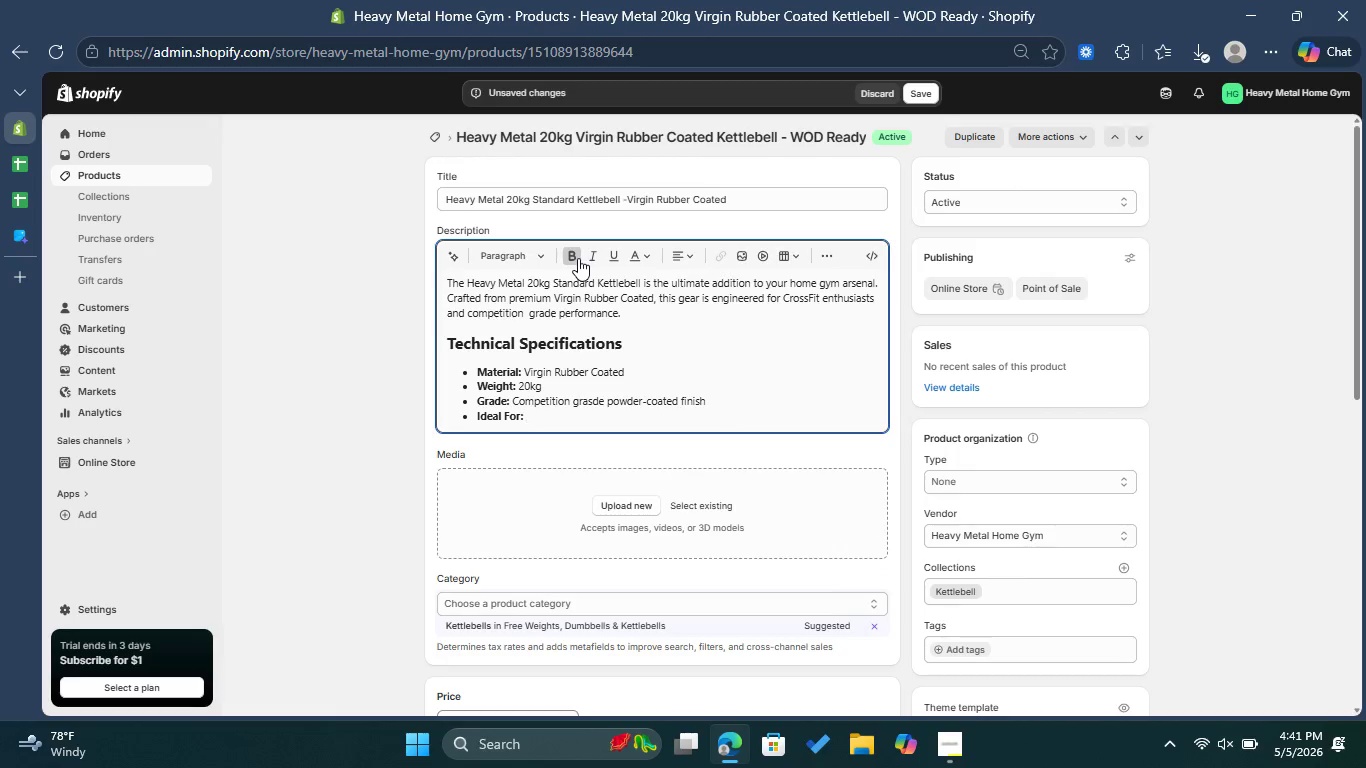 
left_click([578, 258])
 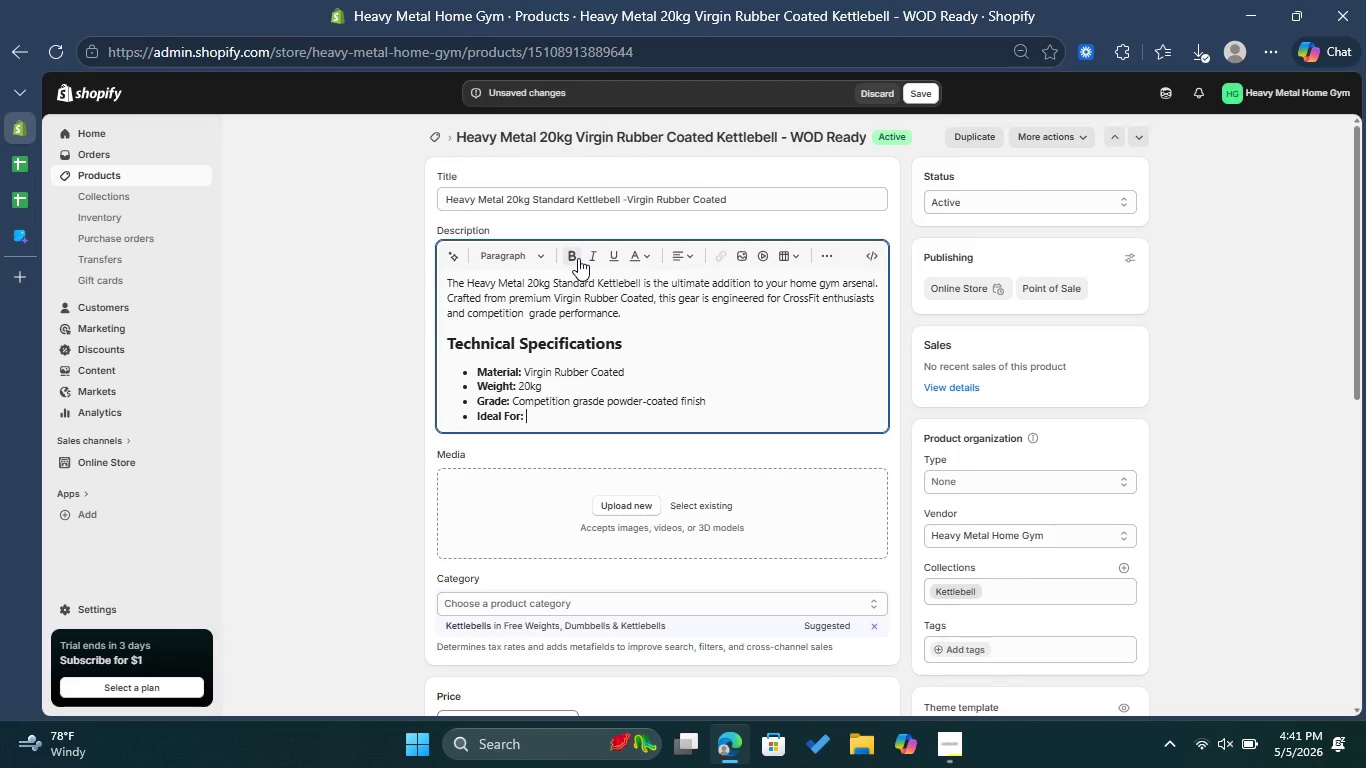 
wait(5.01)
 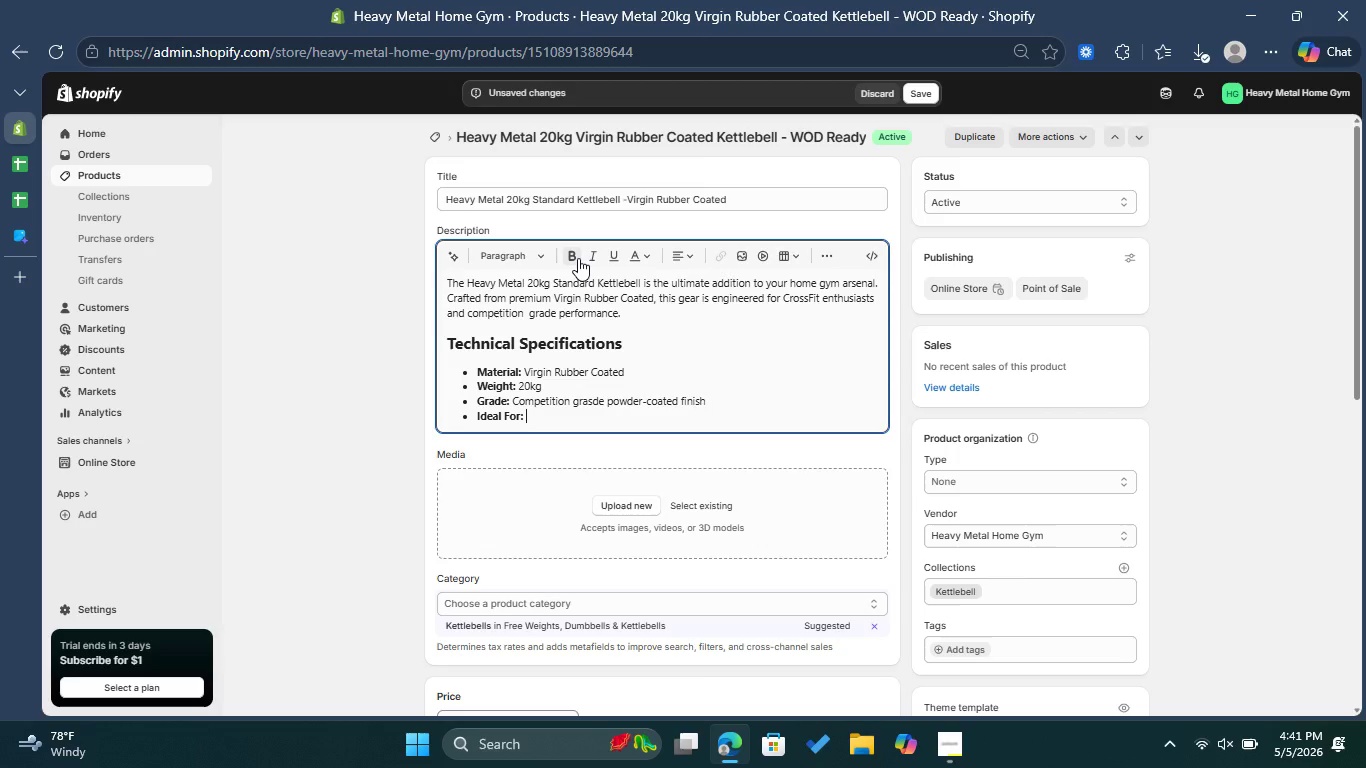 
type(CrossFit, WODs, and )
 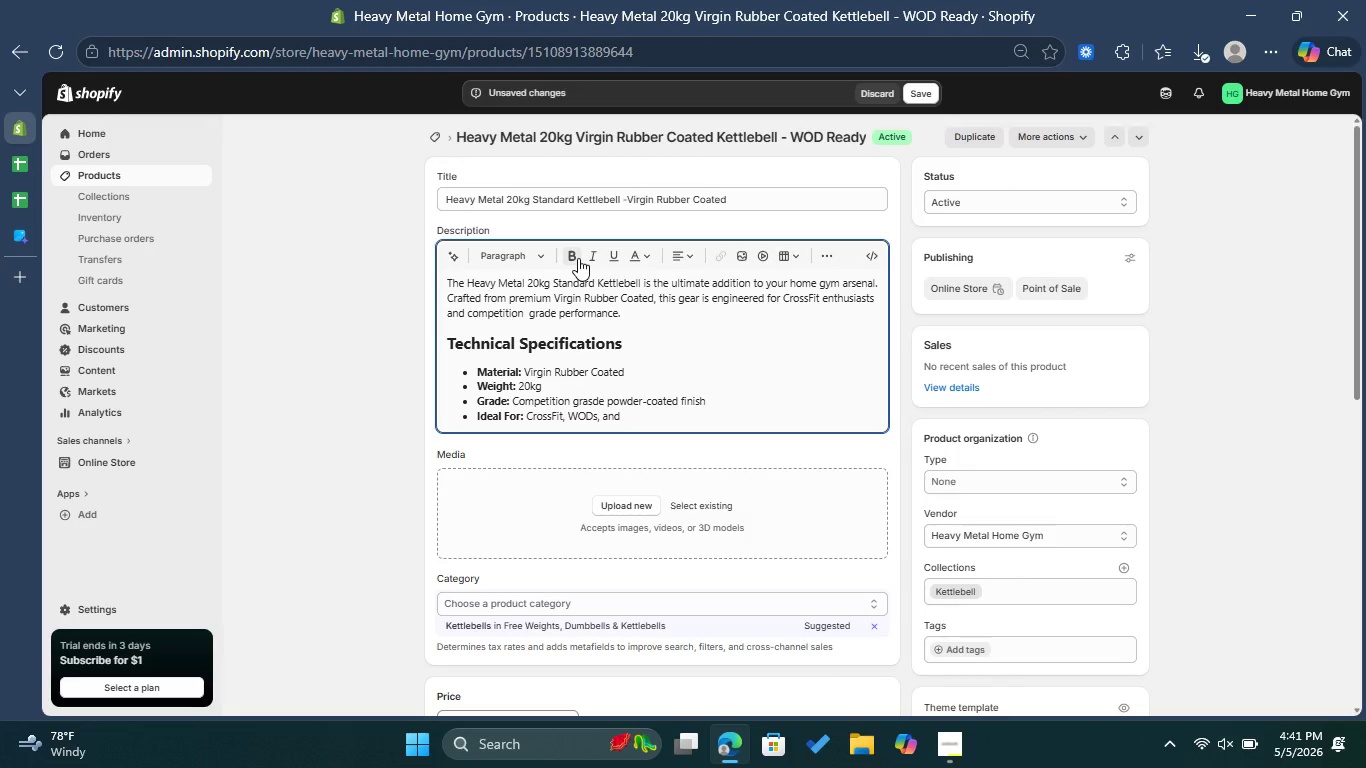 
type(s)
key(Backspace)
type(Strength Training )
 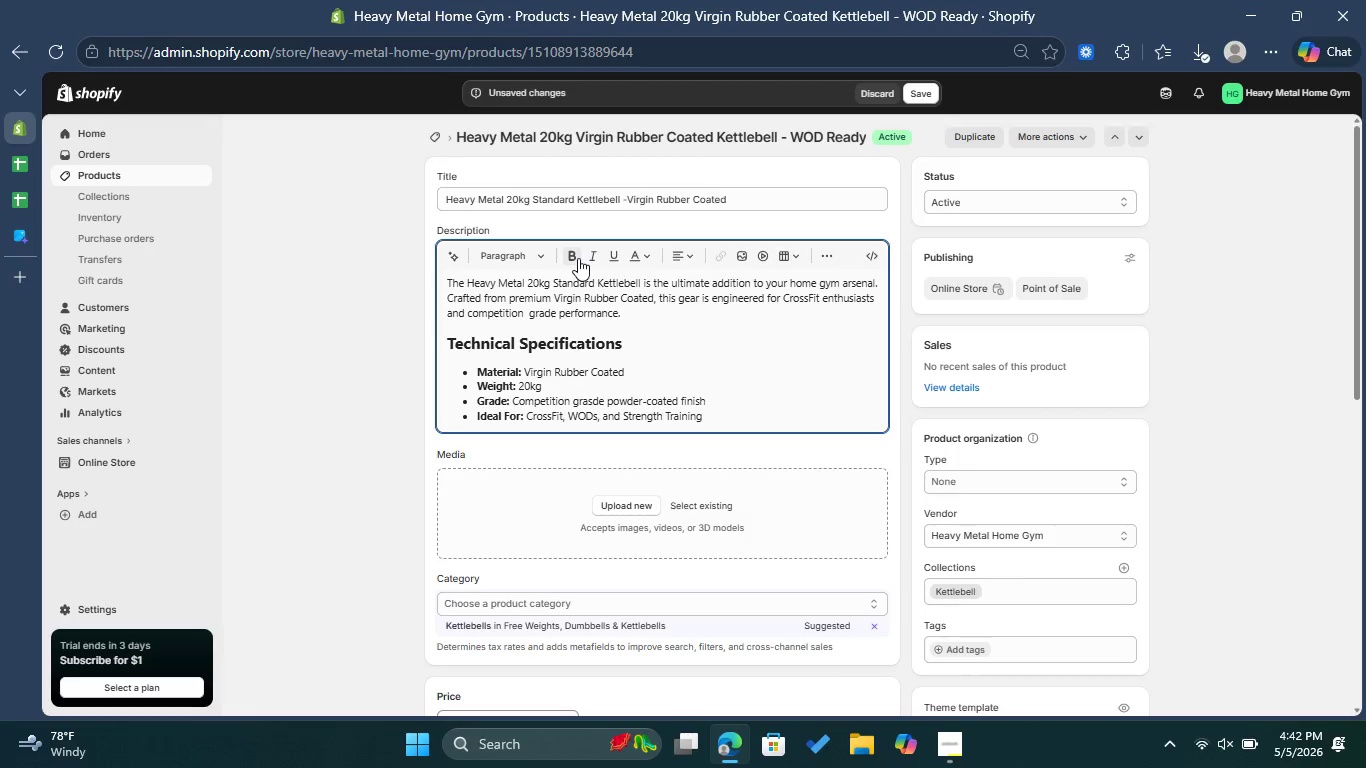 
wait(13.17)
 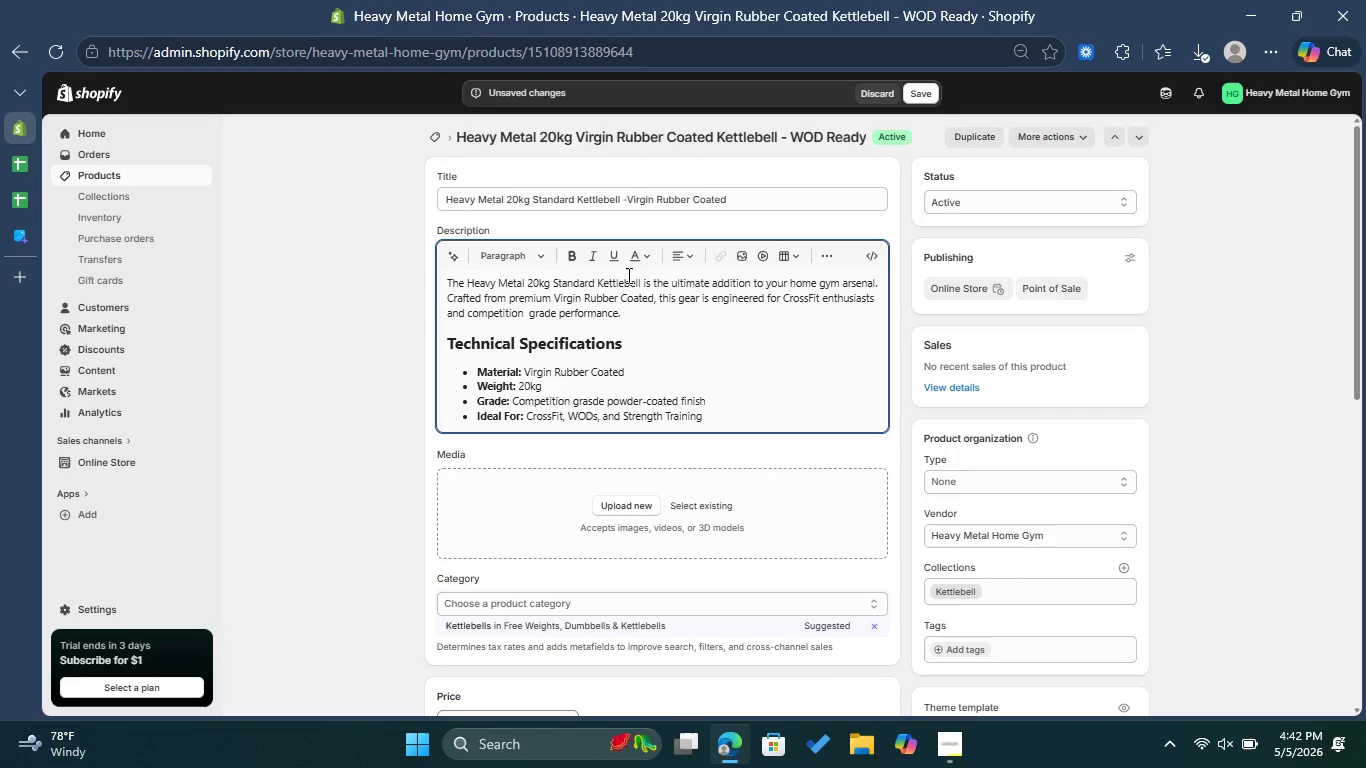 
left_click([952, 649])
 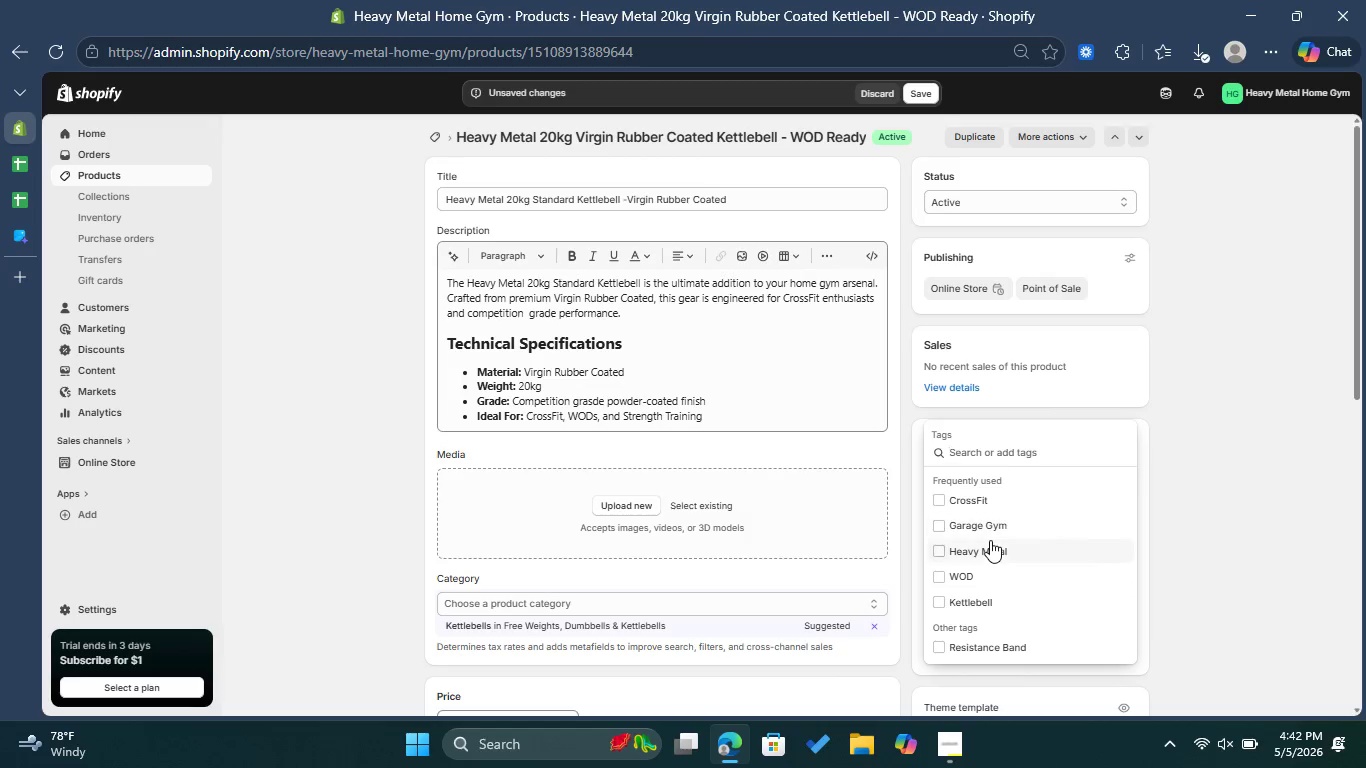 
left_click([992, 546])
 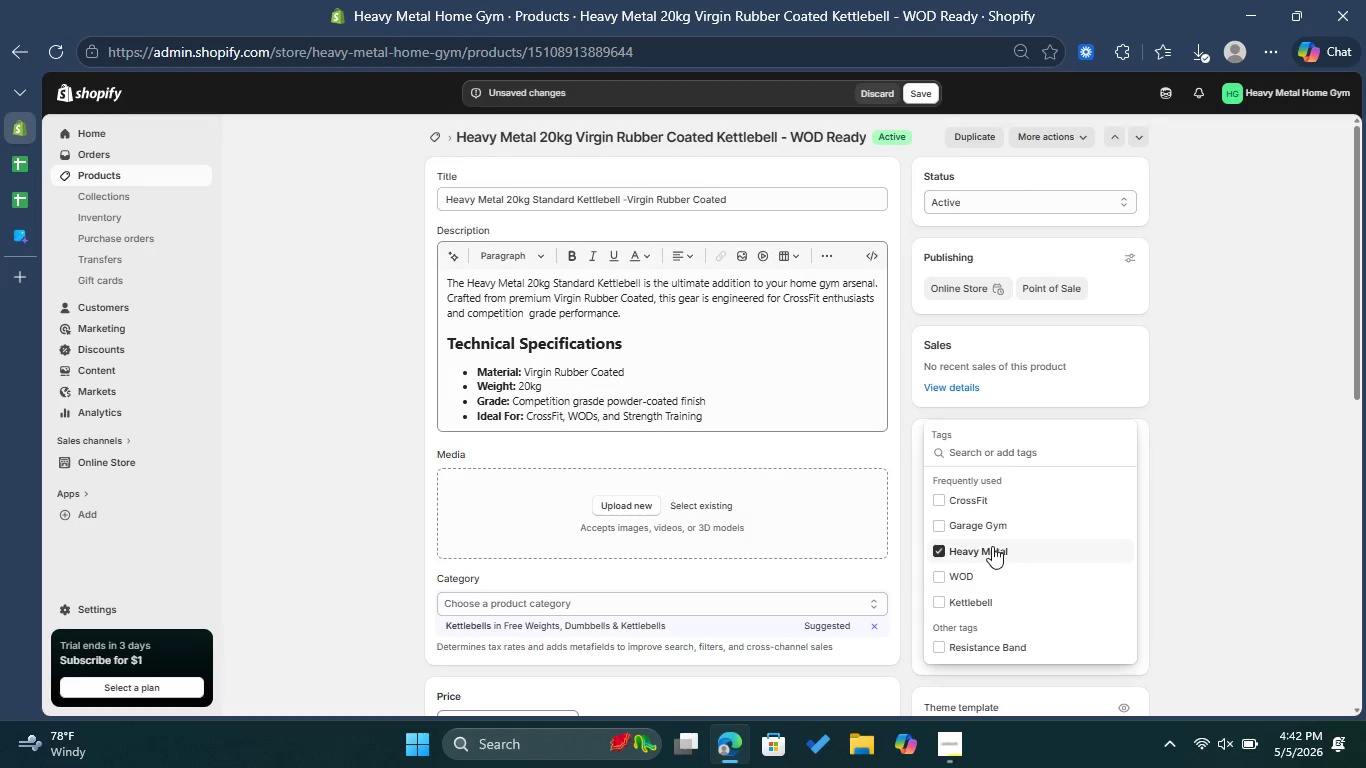 
left_click([992, 526])
 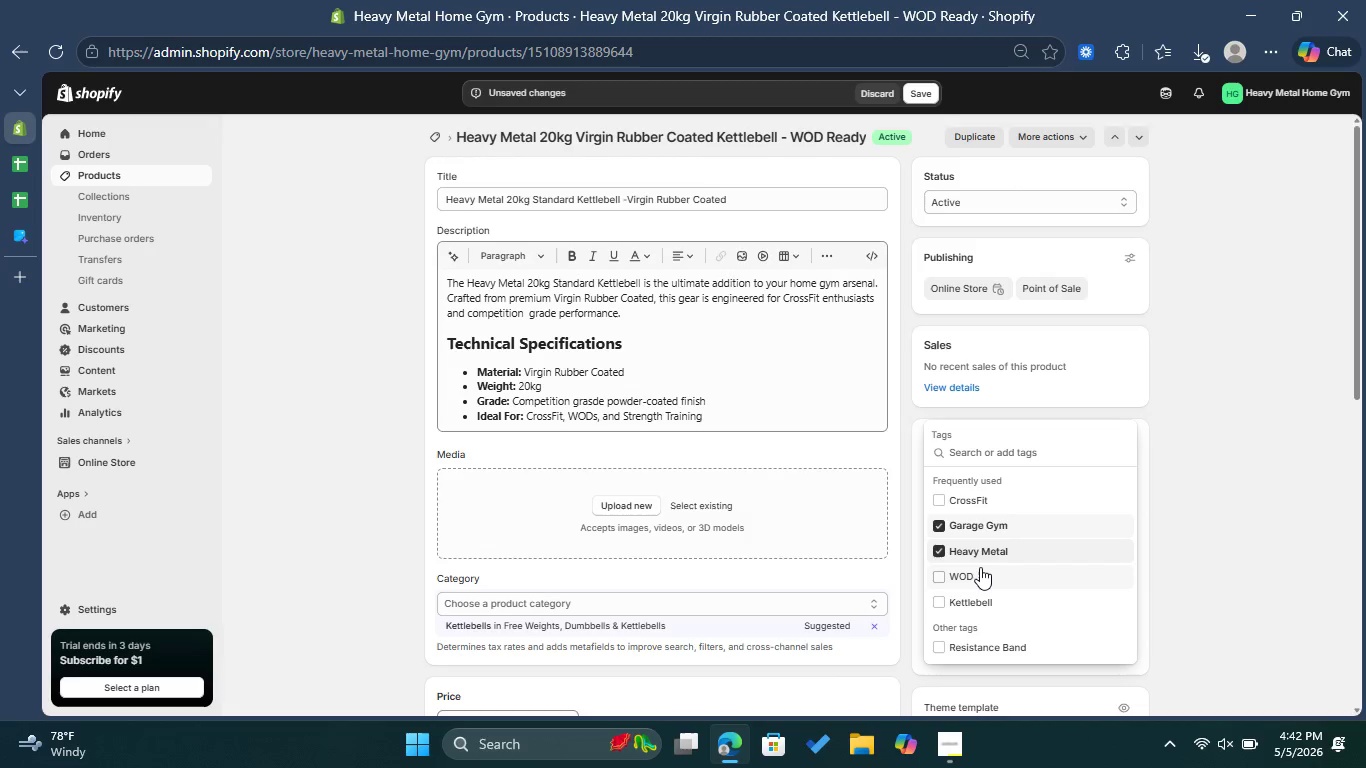 
left_click([980, 570])
 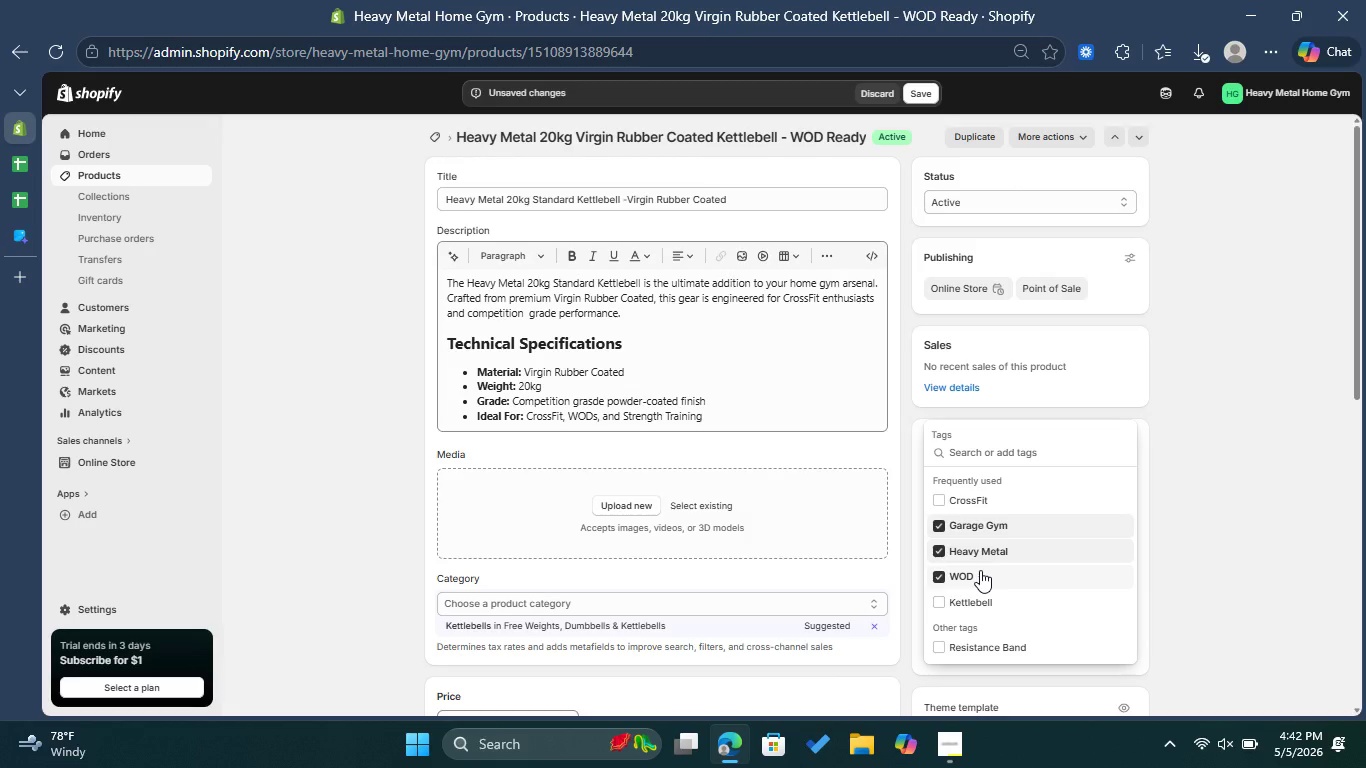 
wait(5.08)
 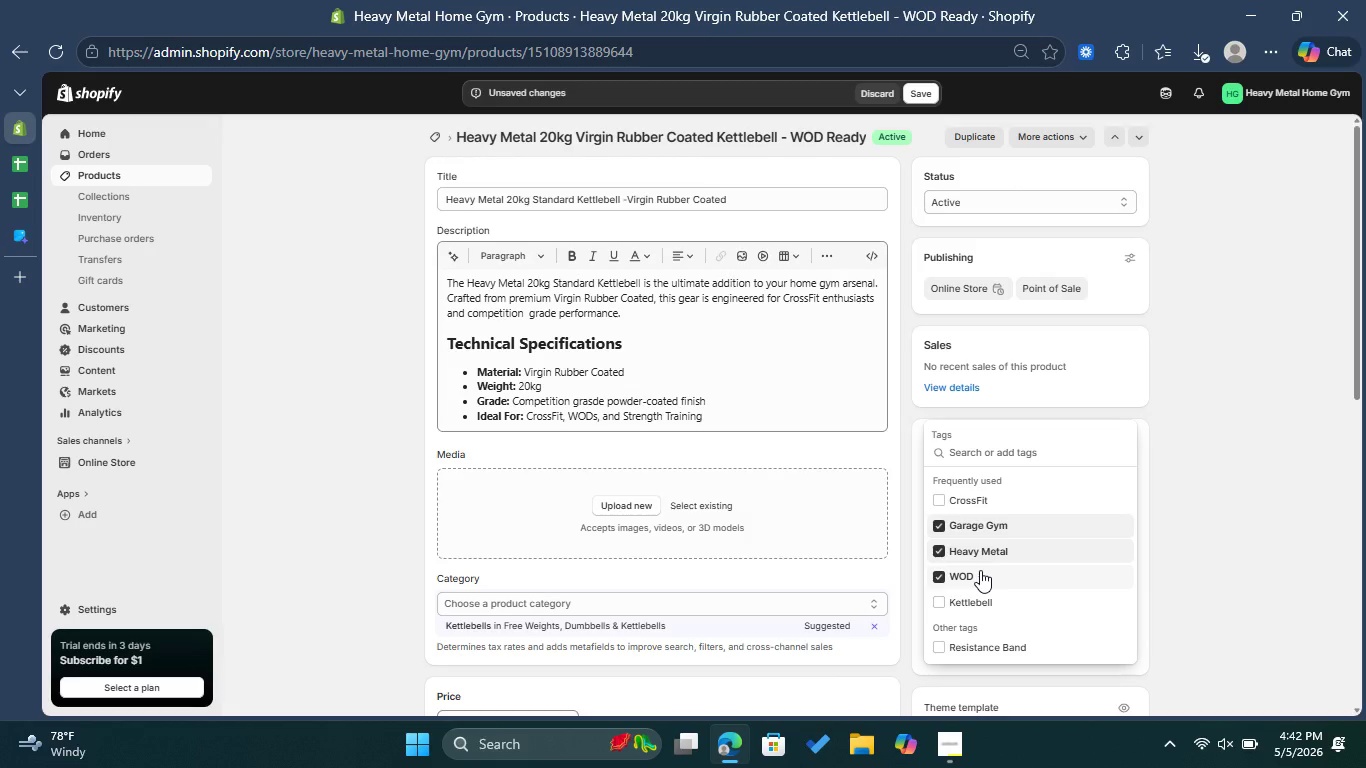 
left_click([986, 503])
 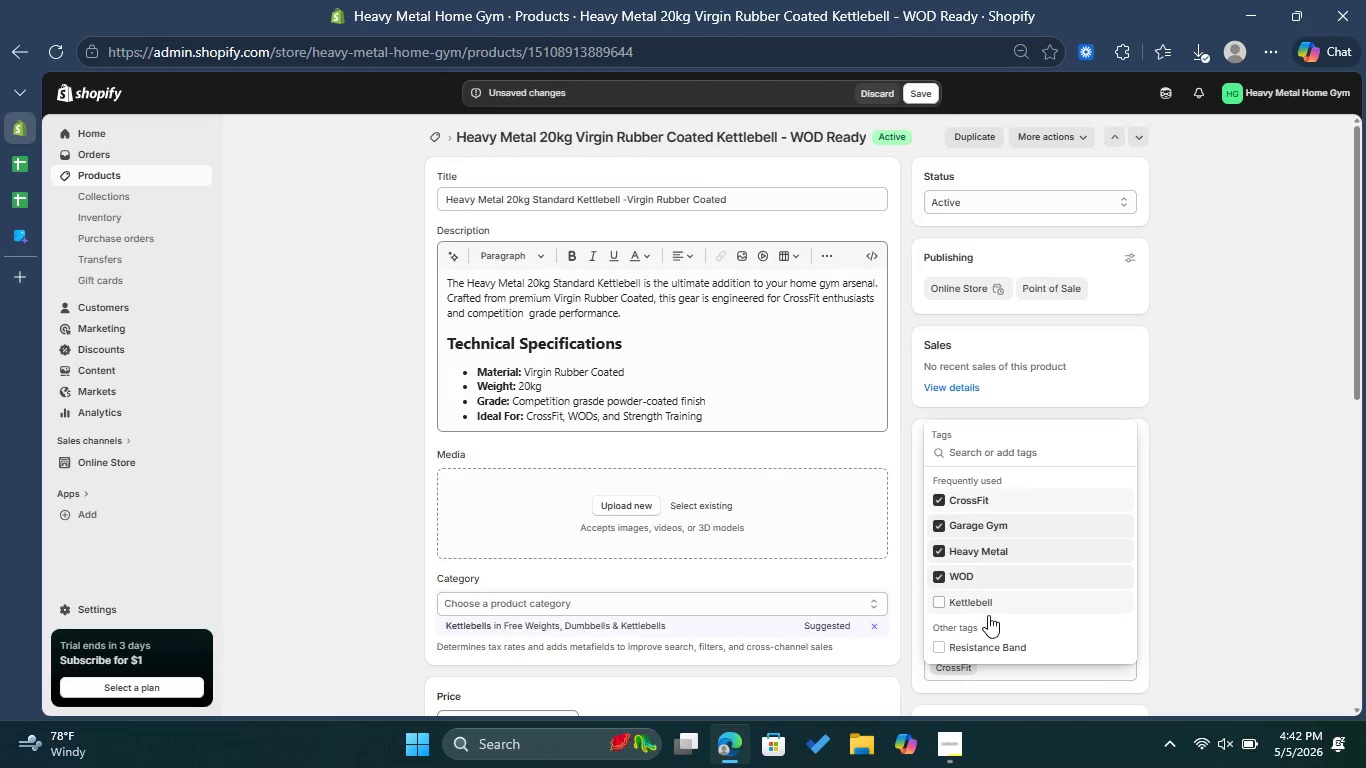 
left_click([993, 602])
 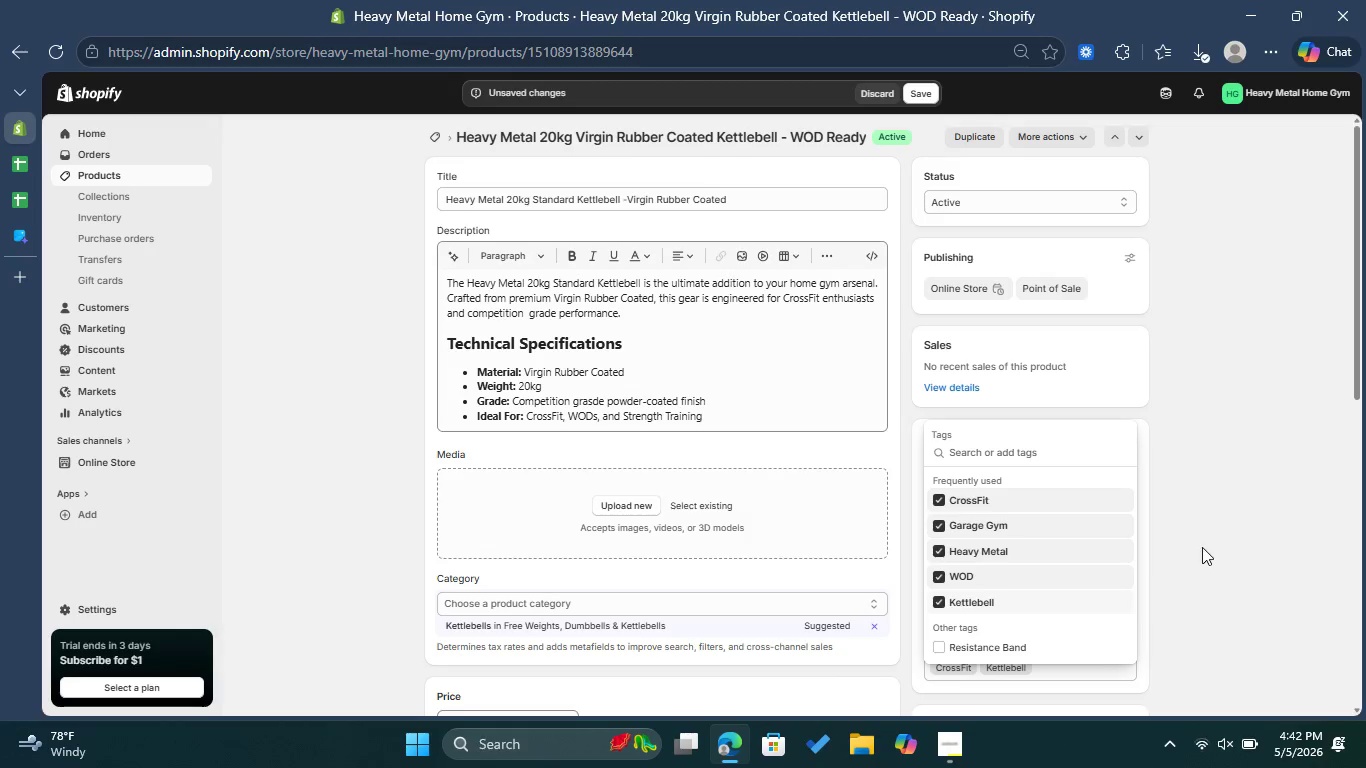 
left_click([1204, 545])
 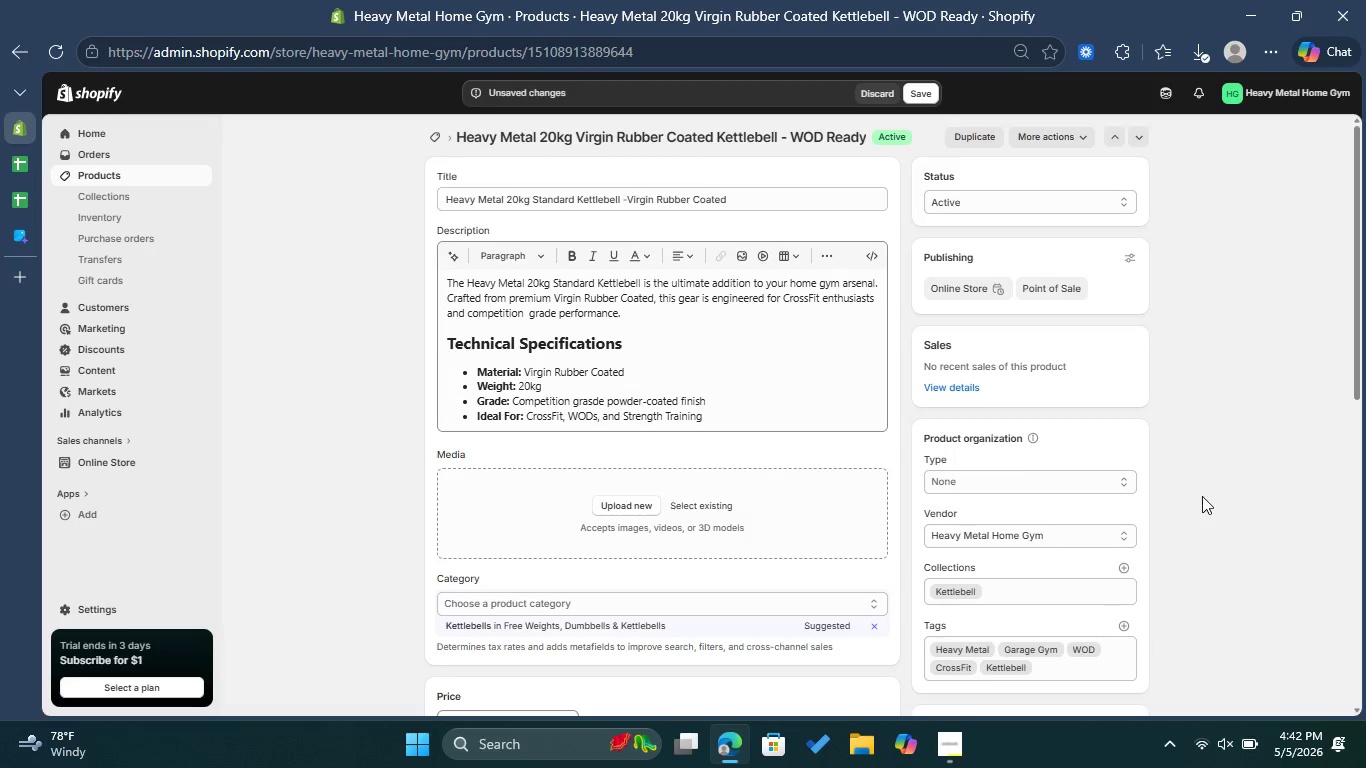 
scroll: coordinate [1202, 495], scroll_direction: down, amount: 2.0
 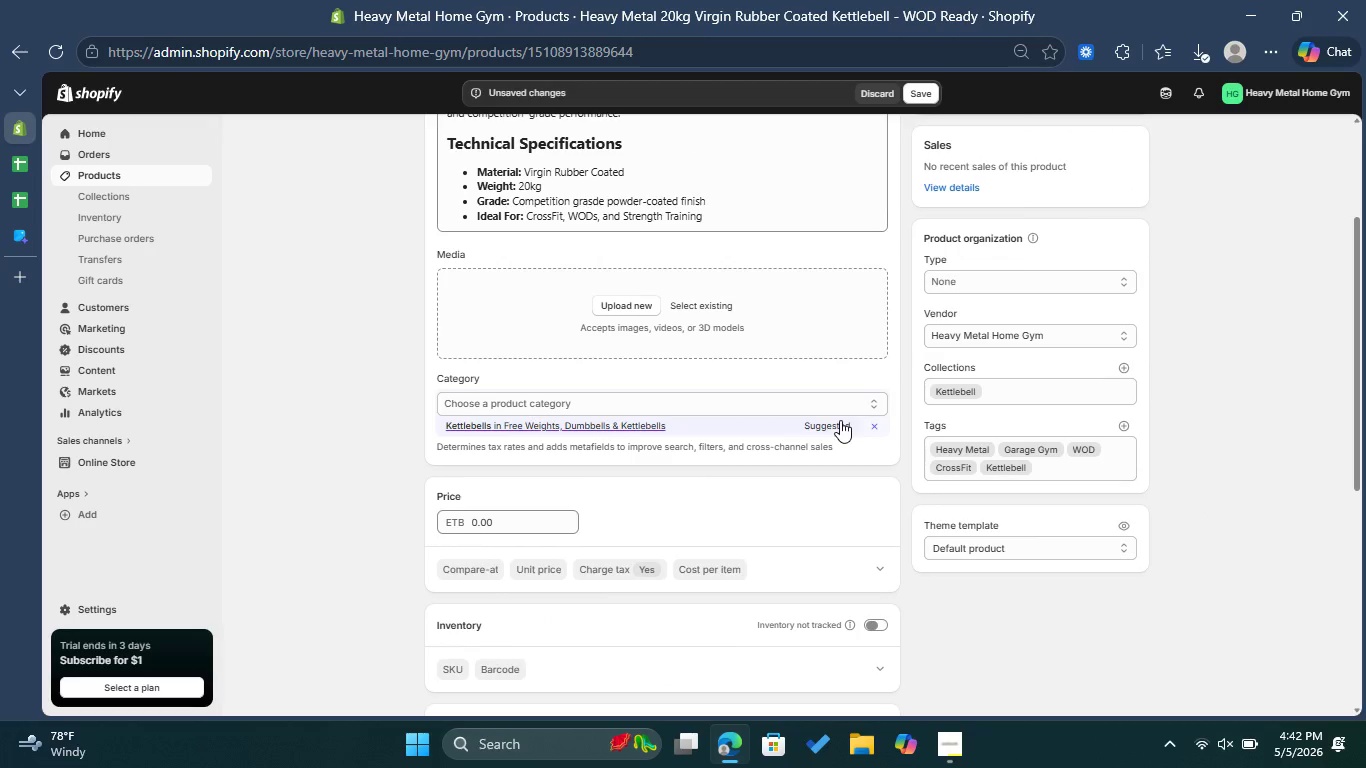 
left_click([845, 419])
 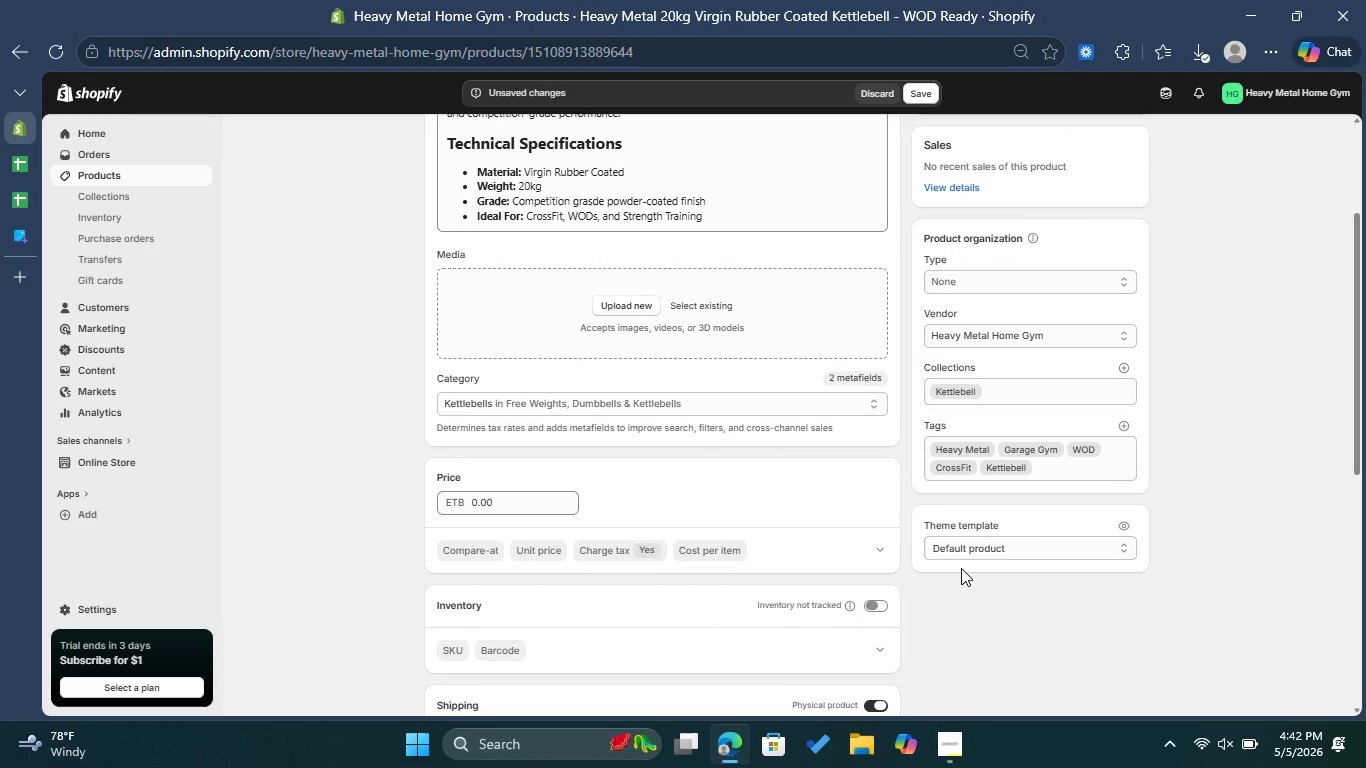 
wait(6.26)
 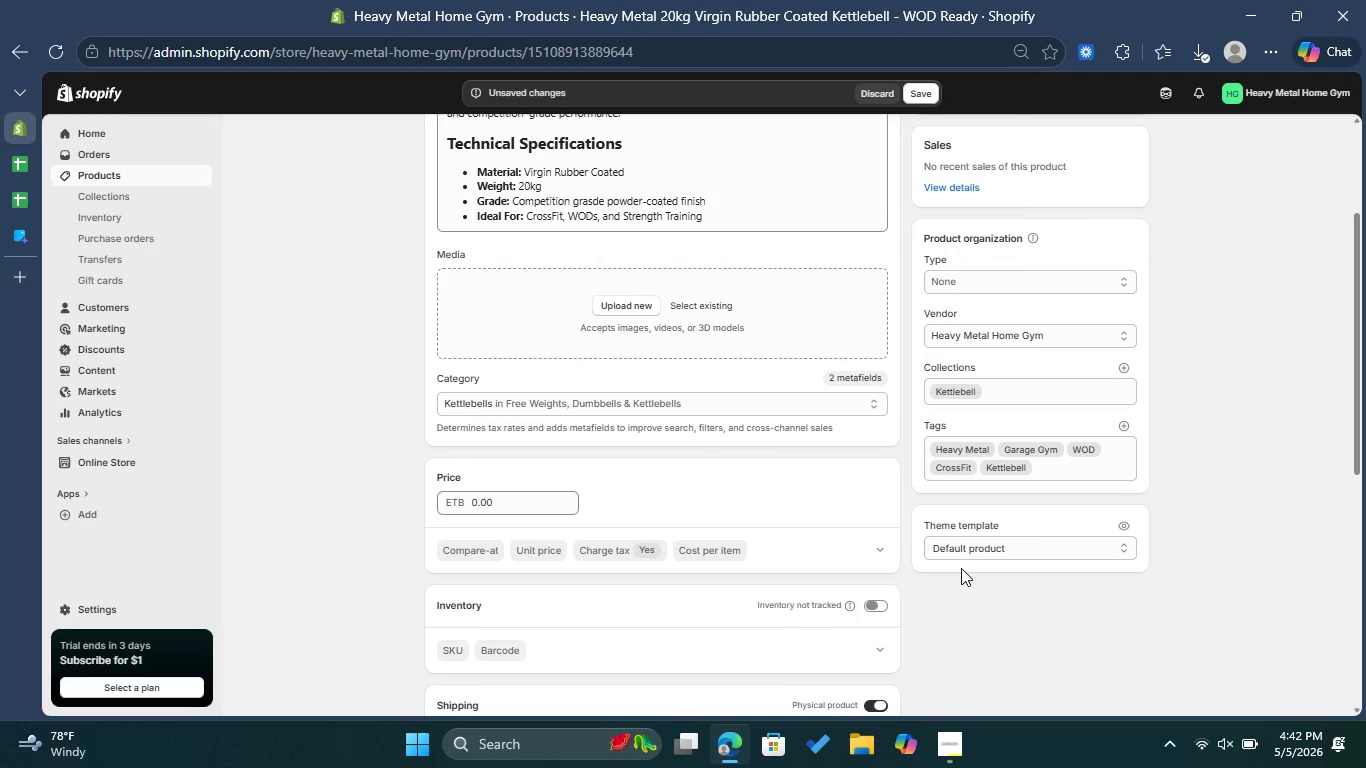 
scroll: coordinate [1013, 576], scroll_direction: down, amount: 3.0
 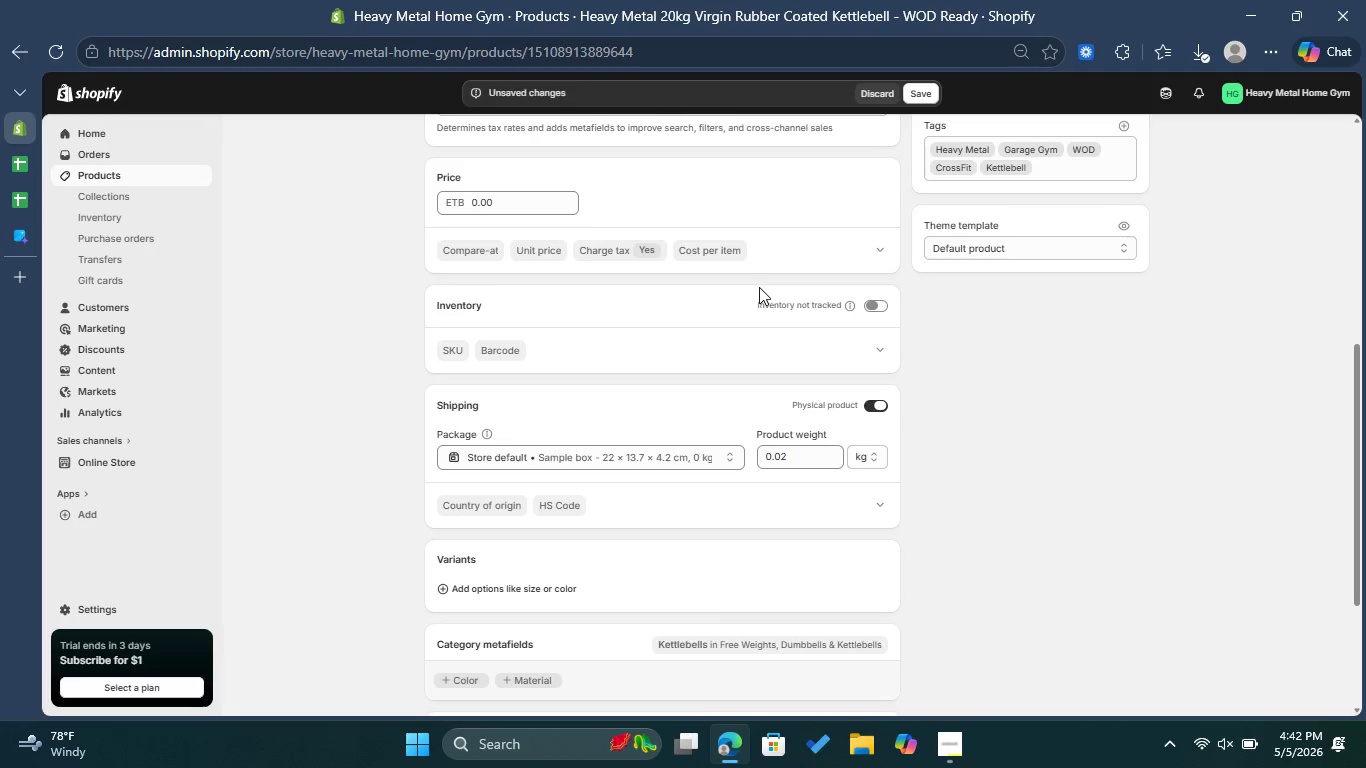 
left_click([865, 305])
 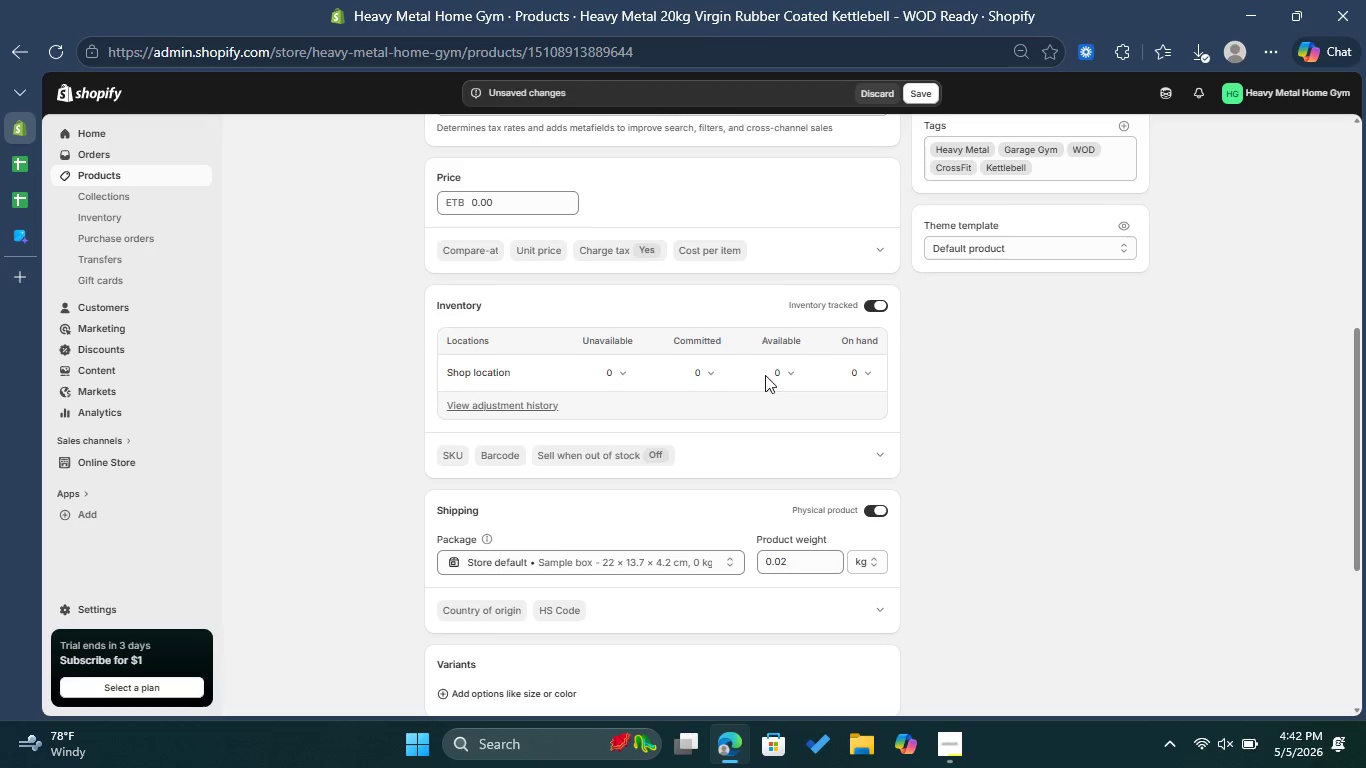 
left_click([781, 380])
 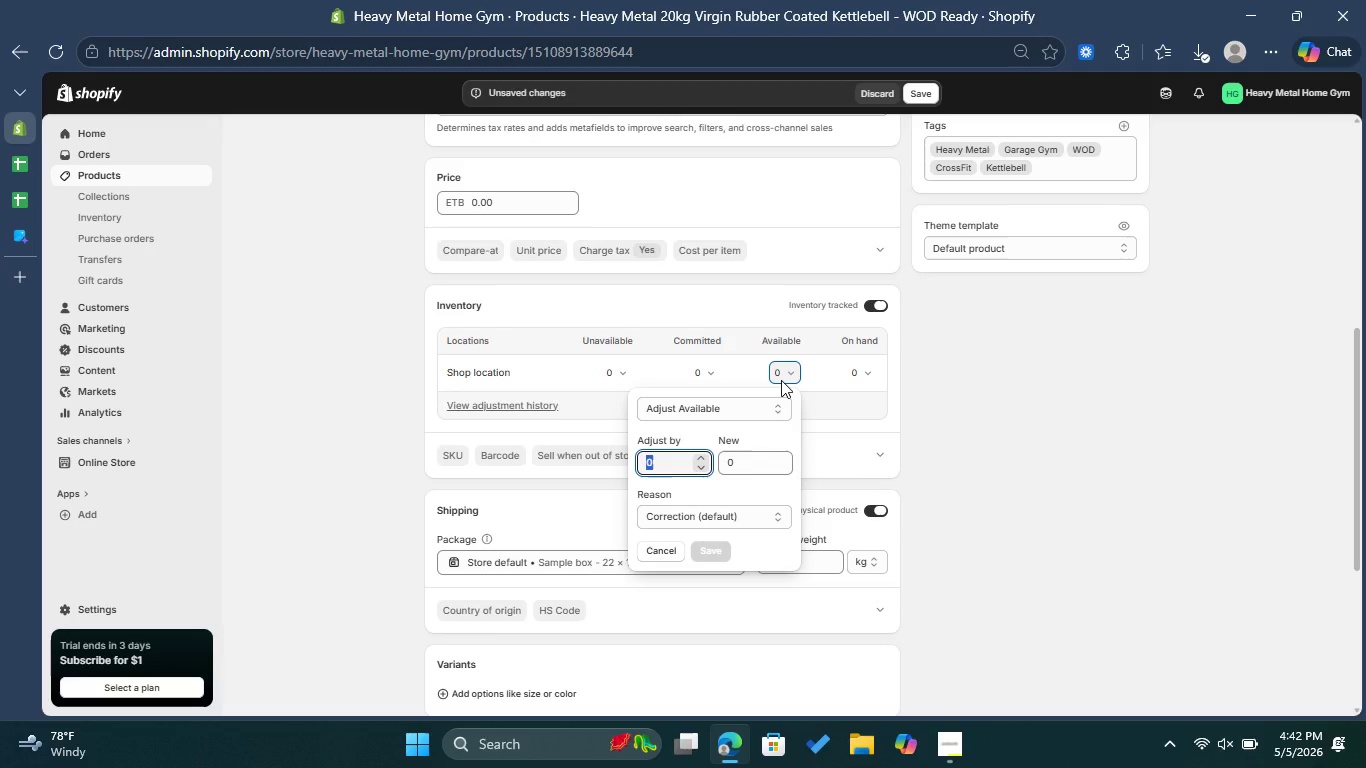 
type(100)
 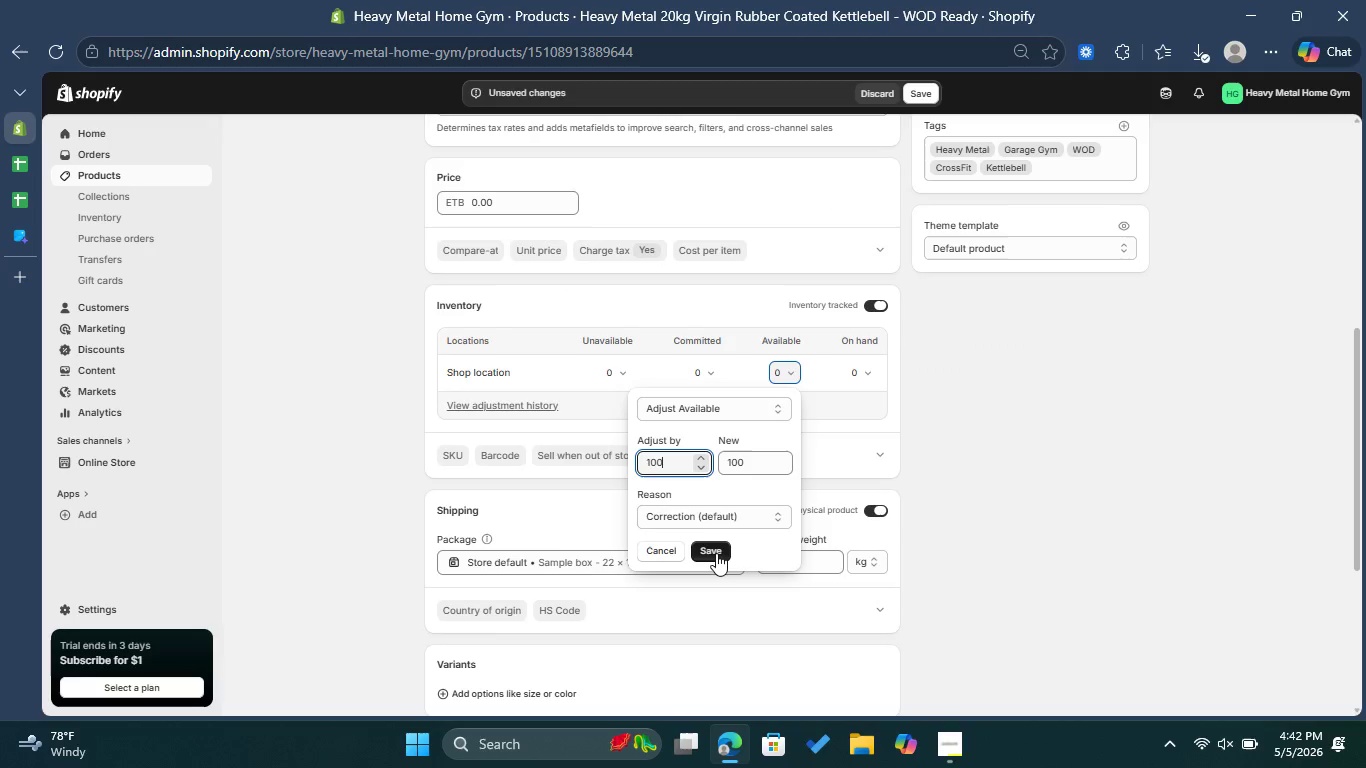 
left_click([712, 553])
 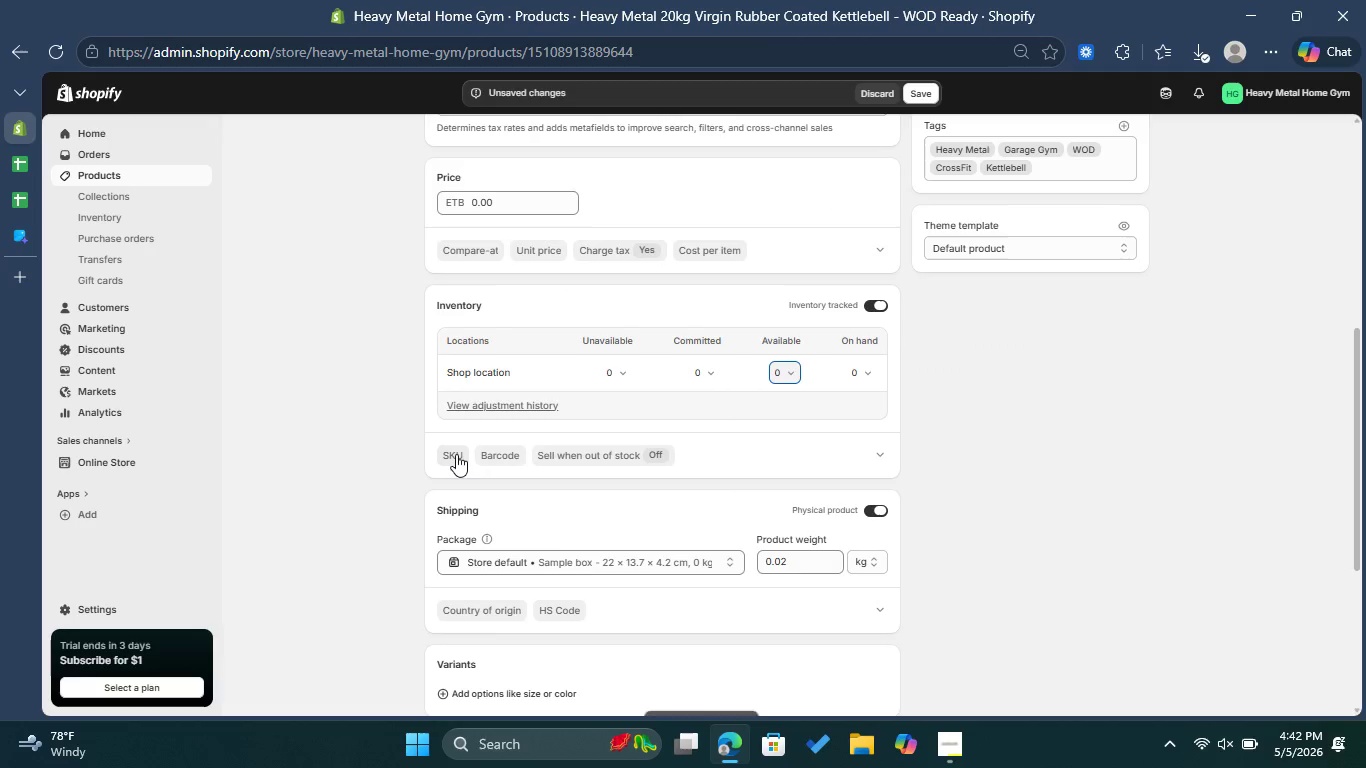 
left_click([456, 454])
 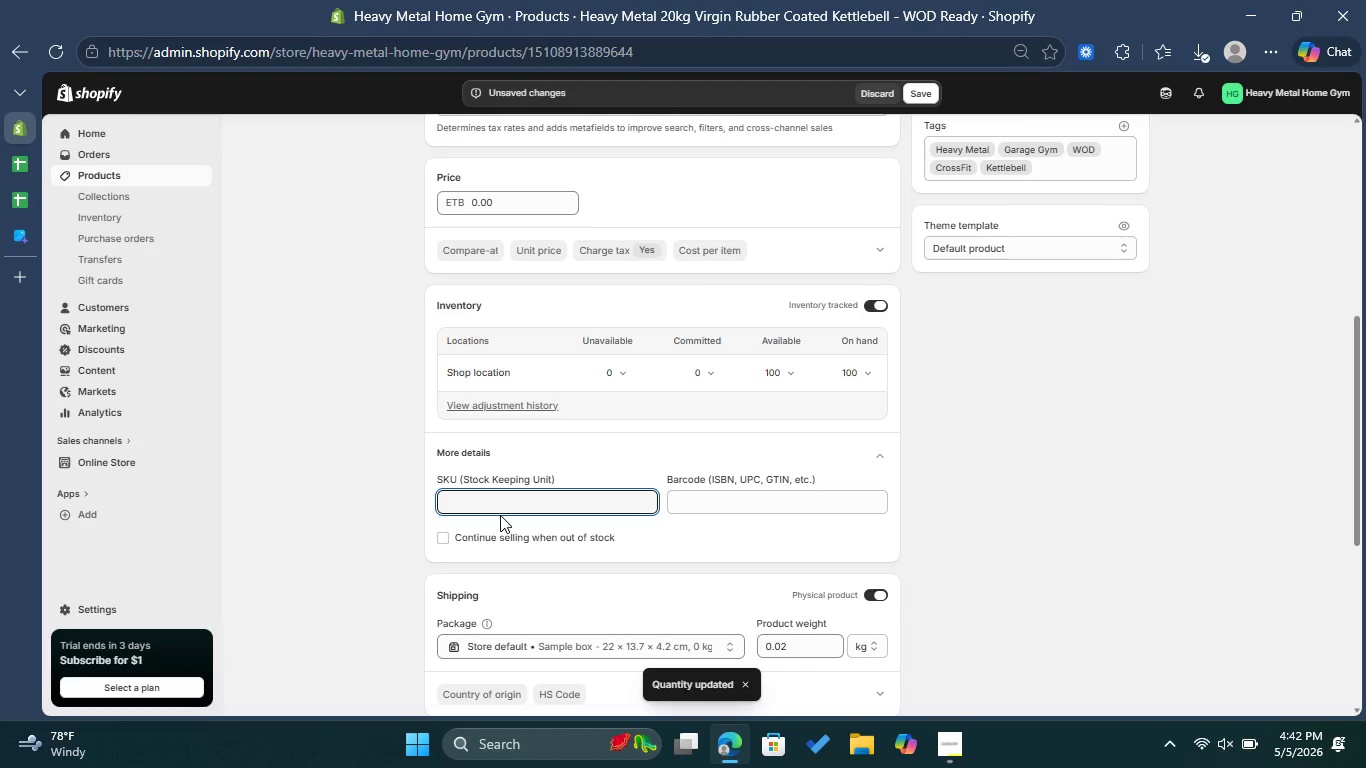 
type(HM-EQUIP-))))
key(Backspace)
key(Backspace)
key(Backspace)
type(00009)
 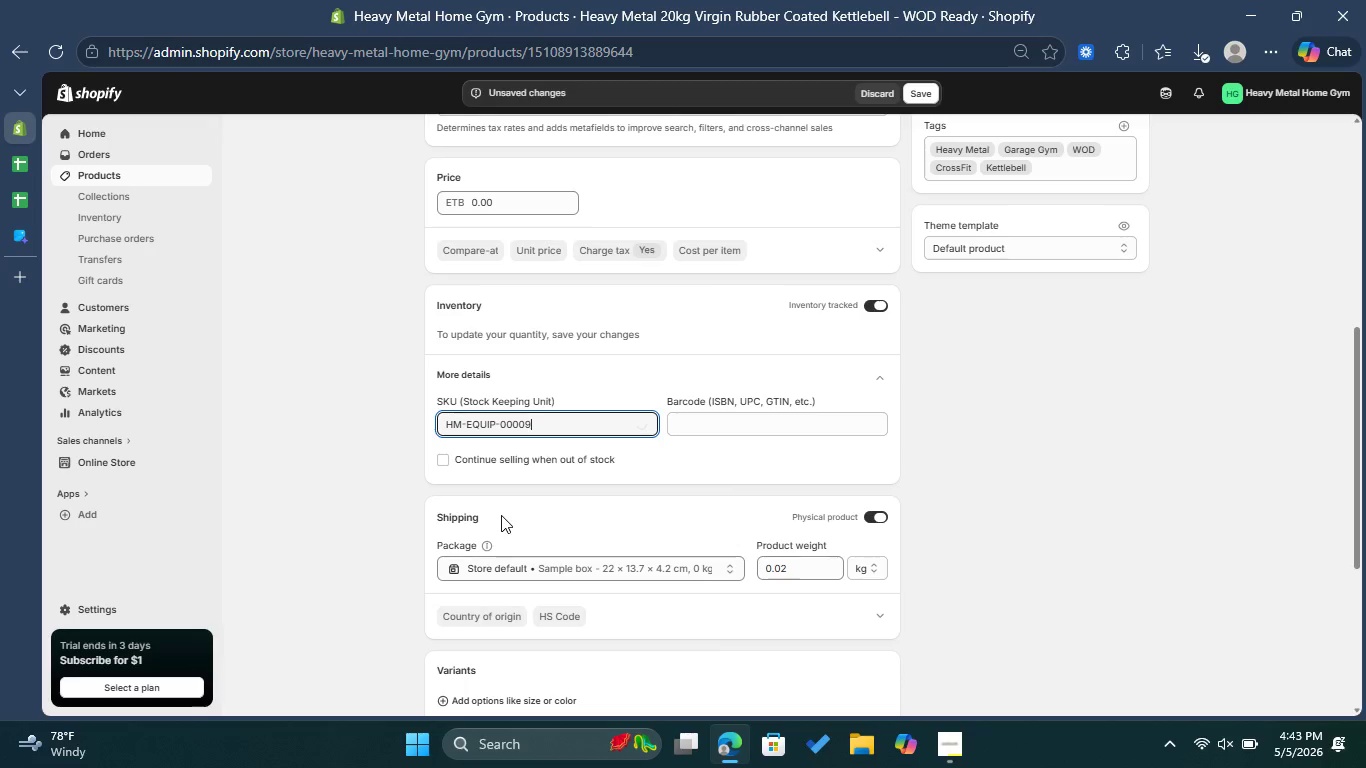 
wait(7.48)
 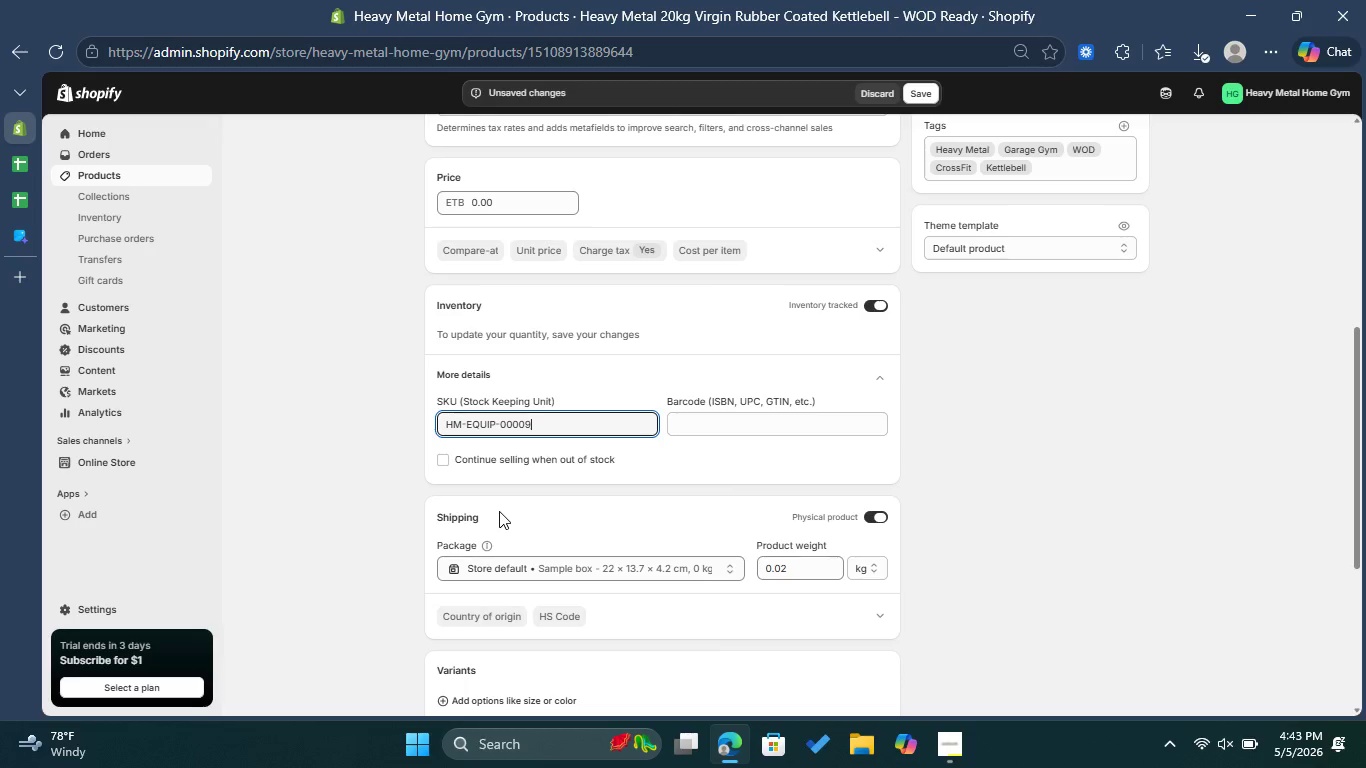 
left_click_drag(start_coordinate=[504, 205], to_coordinate=[470, 201])
 